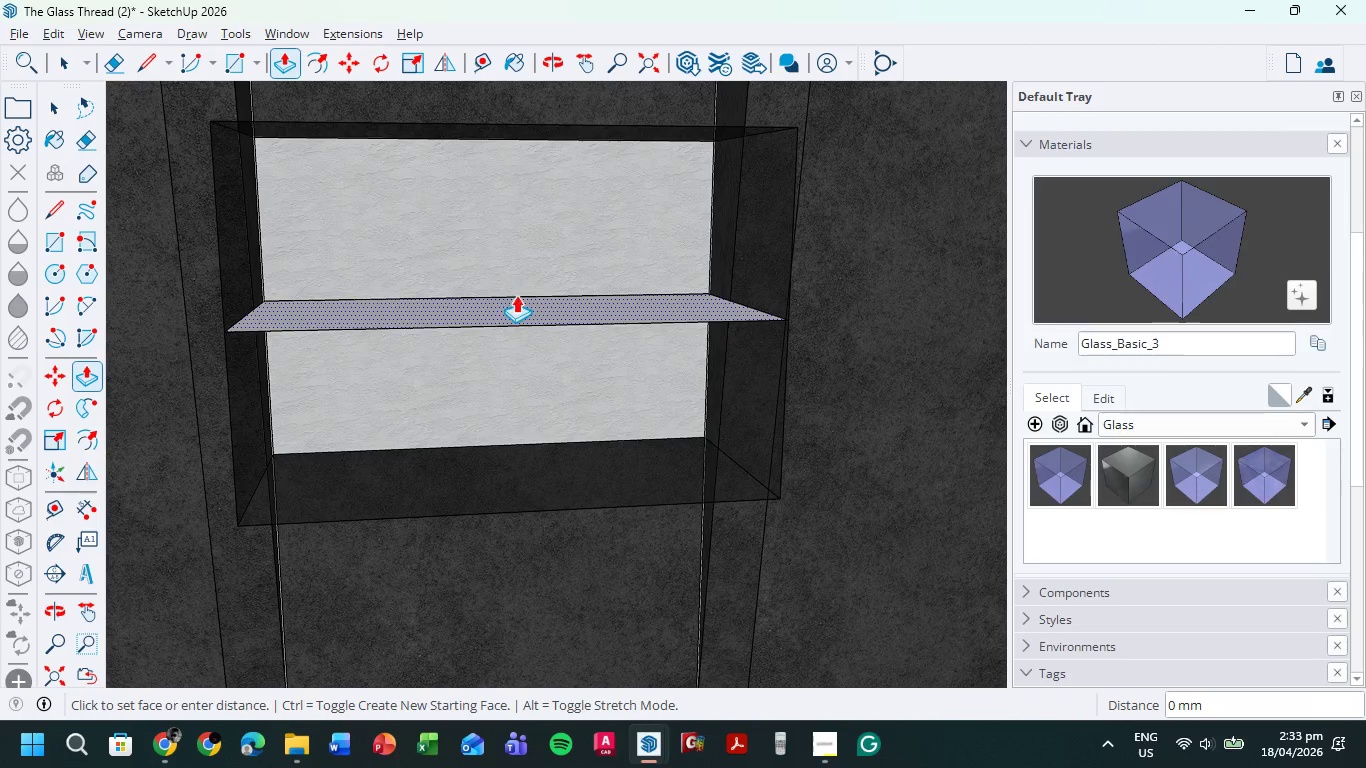 
left_click_drag(start_coordinate=[518, 304], to_coordinate=[521, 315])
 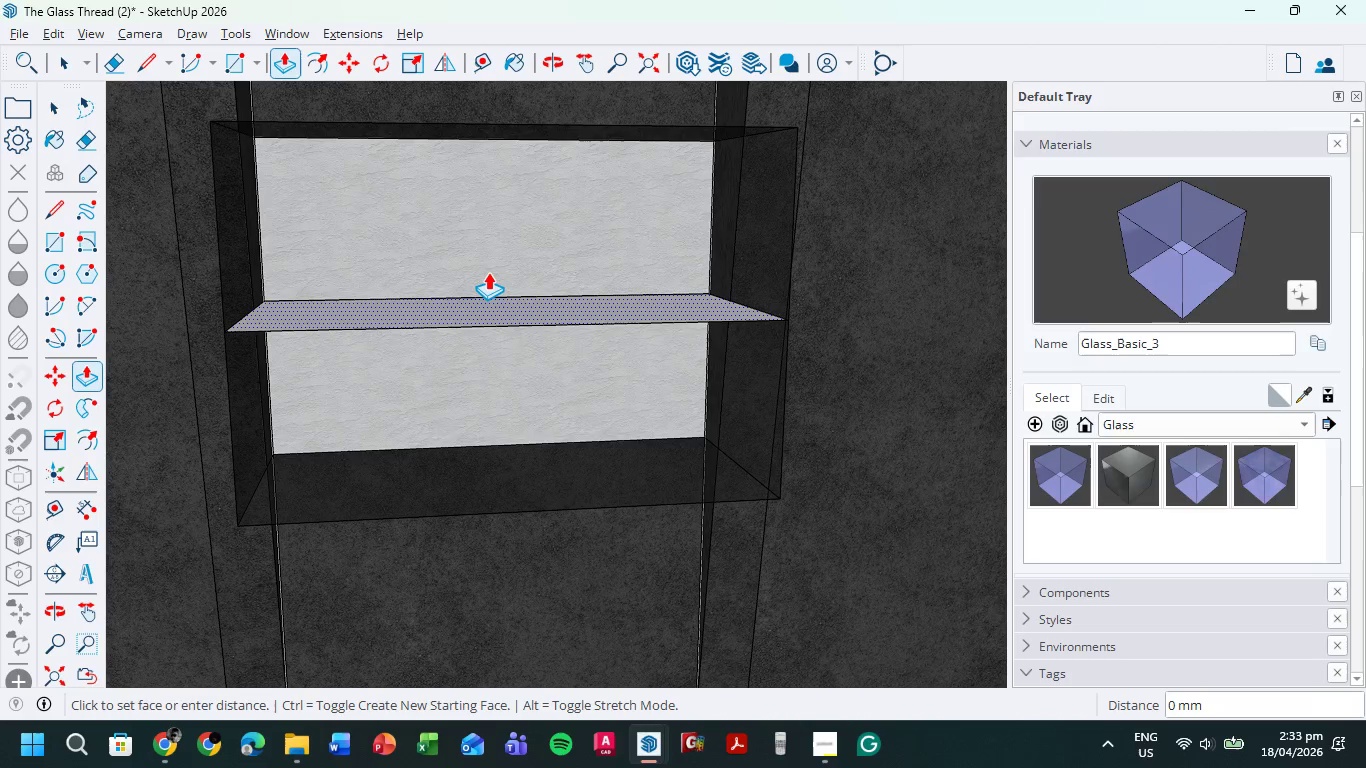 
key(Escape)
 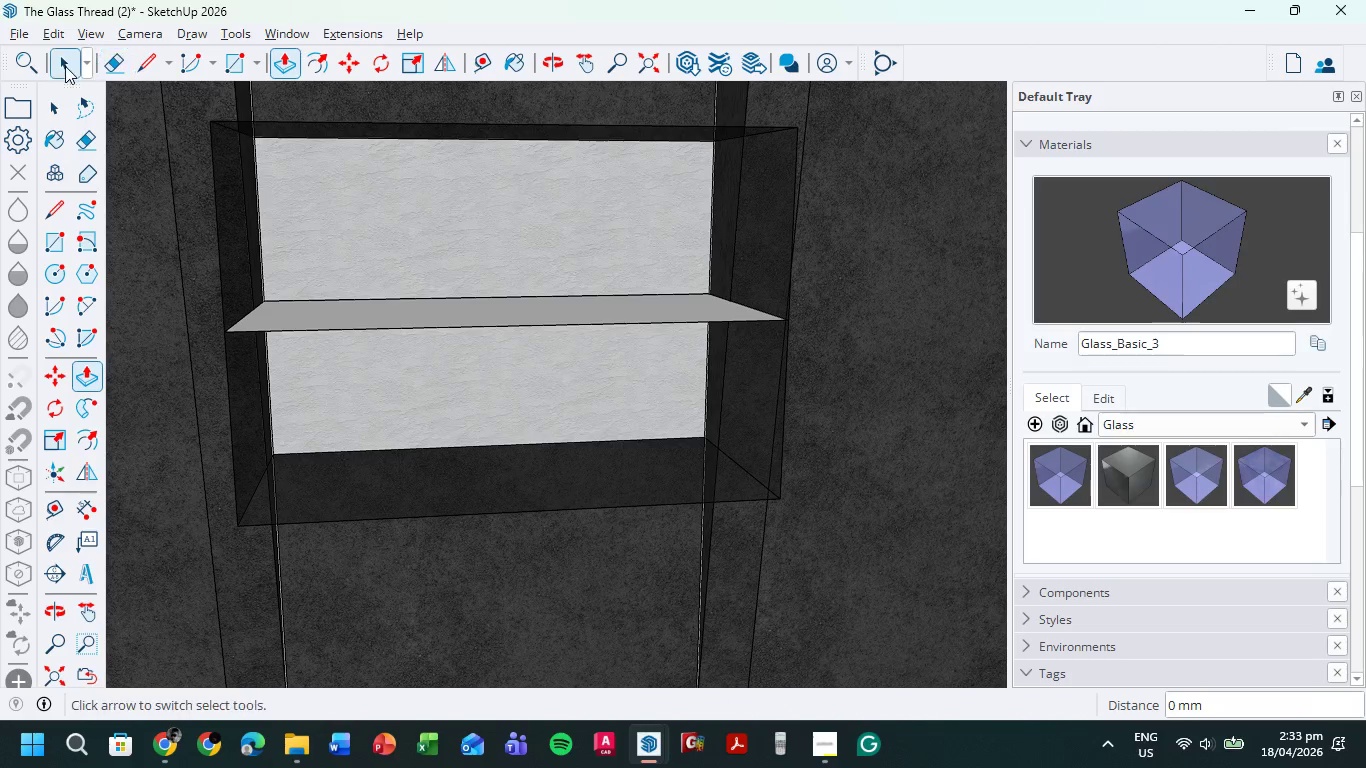 
left_click([64, 67])
 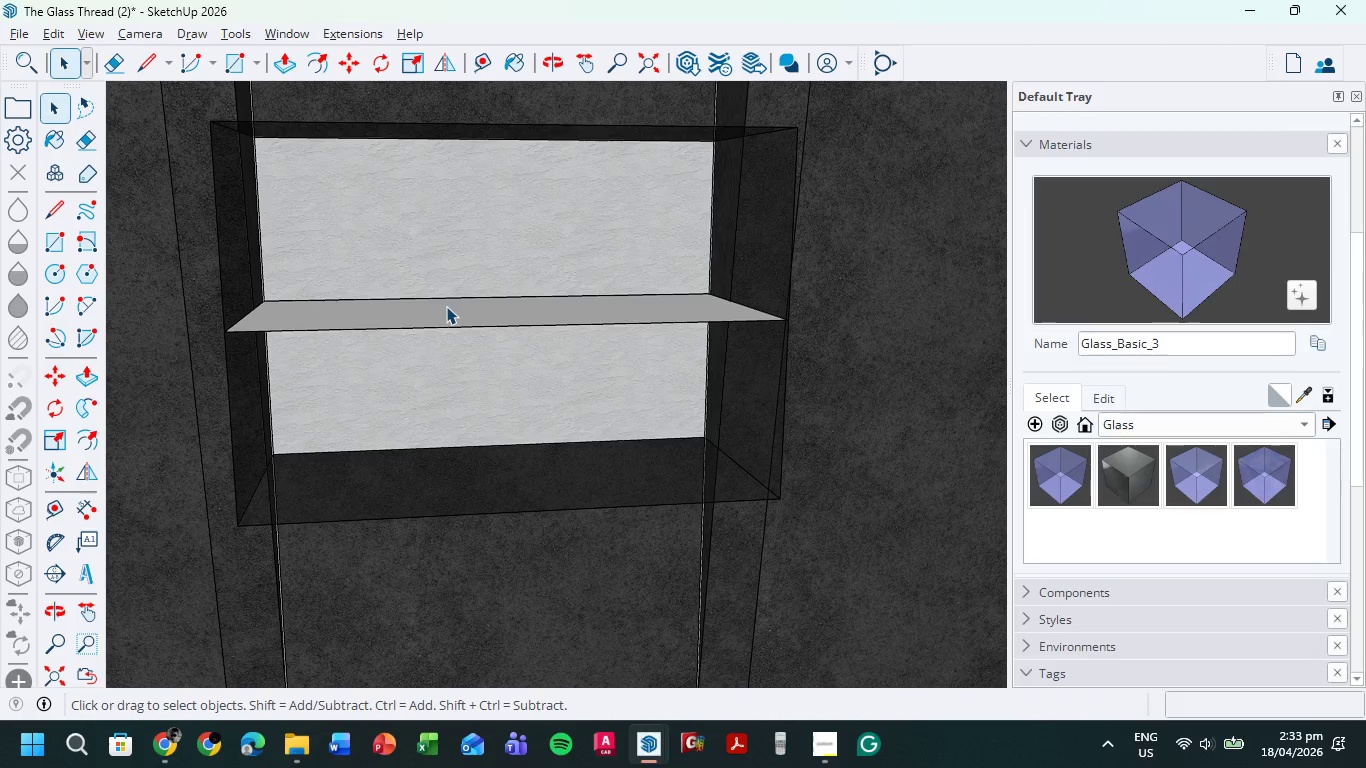 
left_click_drag(start_coordinate=[446, 306], to_coordinate=[448, 311])
 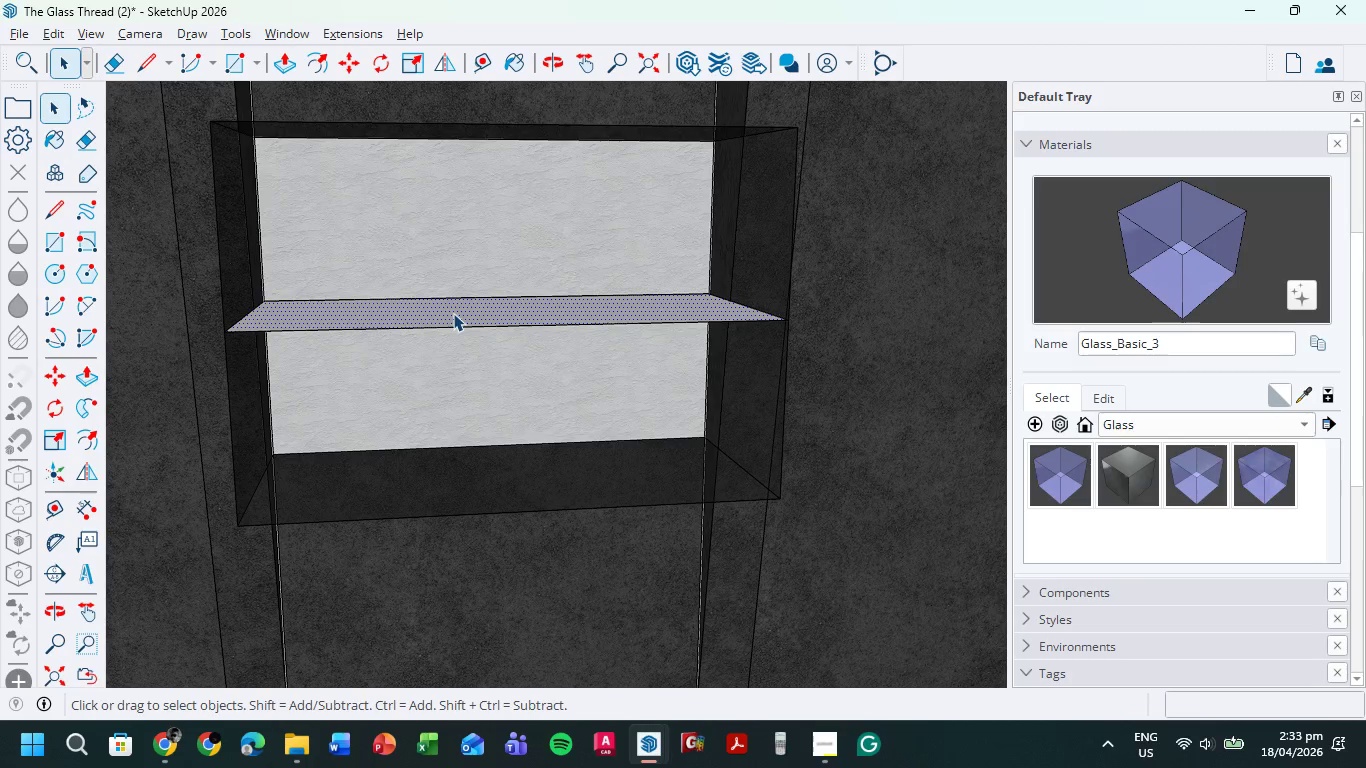 
key(P)
 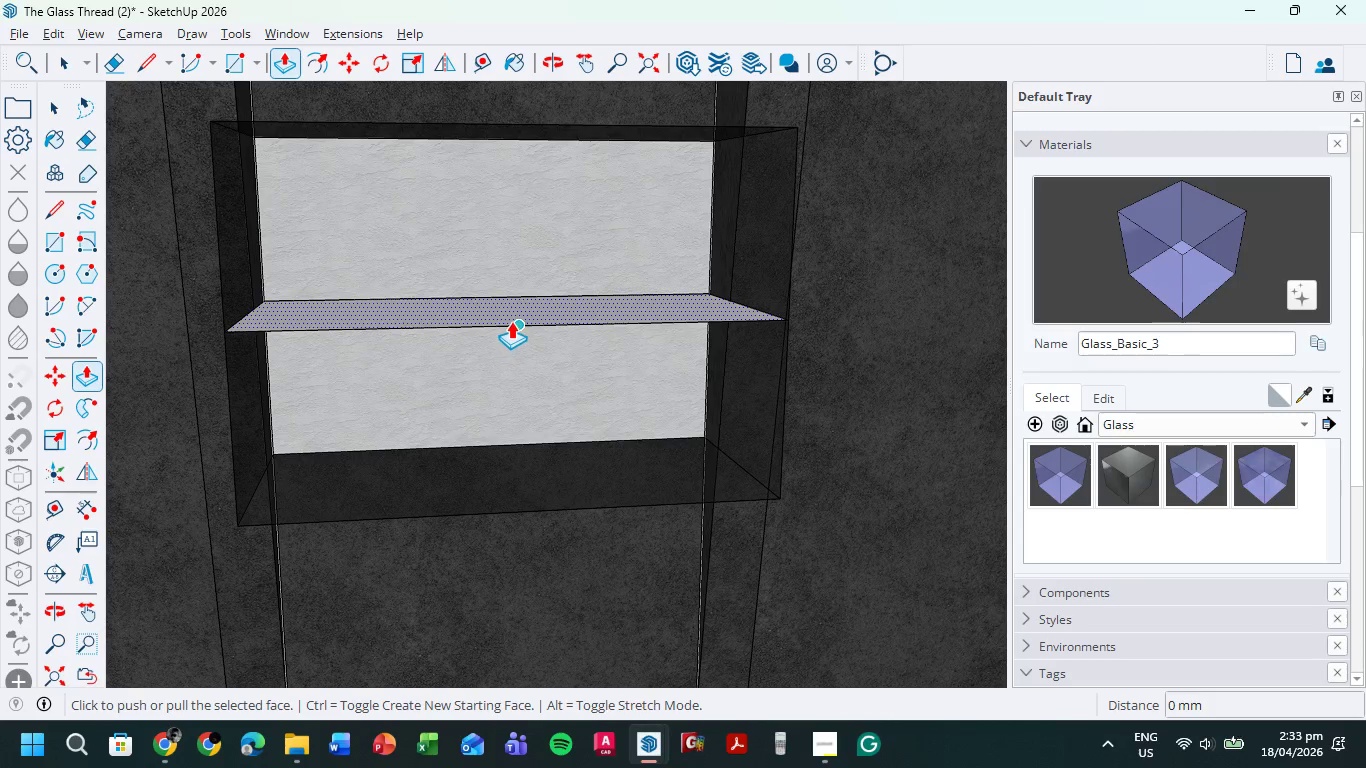 
left_click([519, 324])
 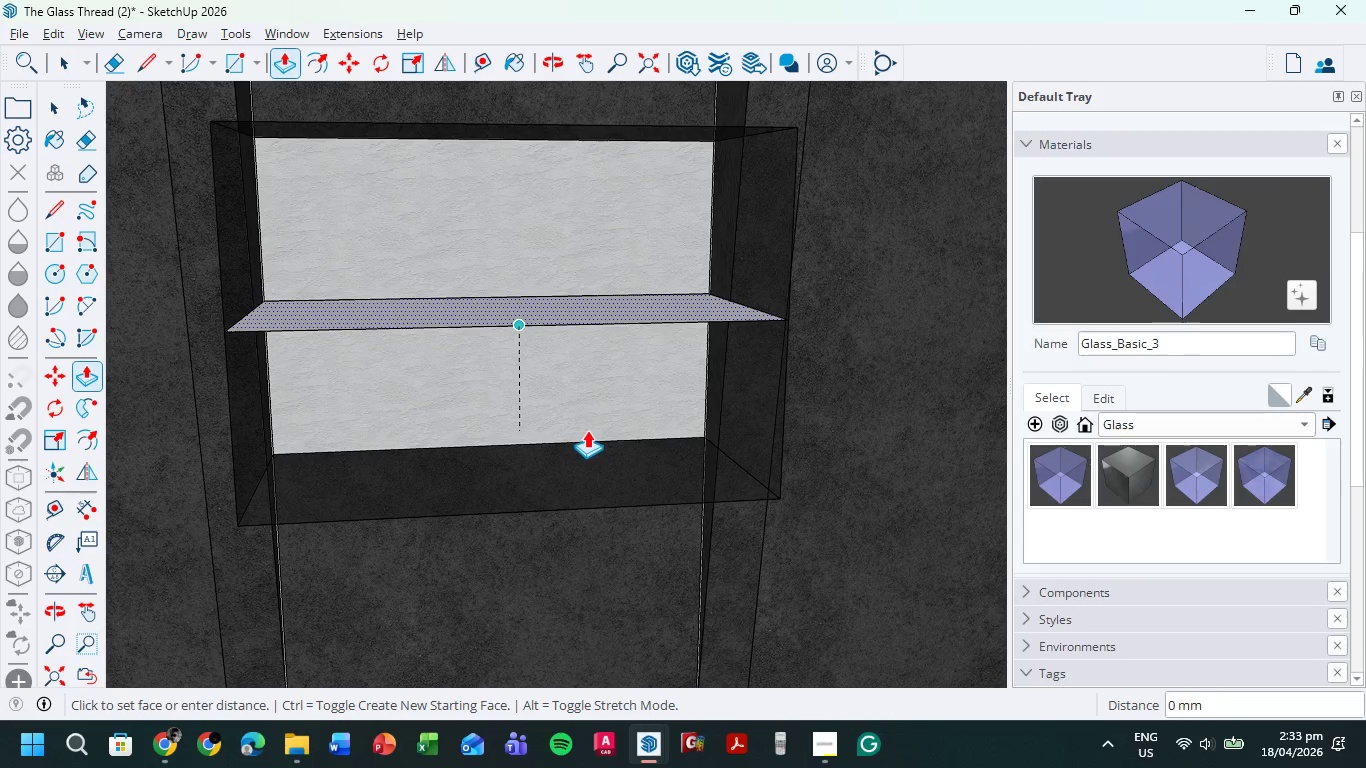 
left_click([66, 59])
 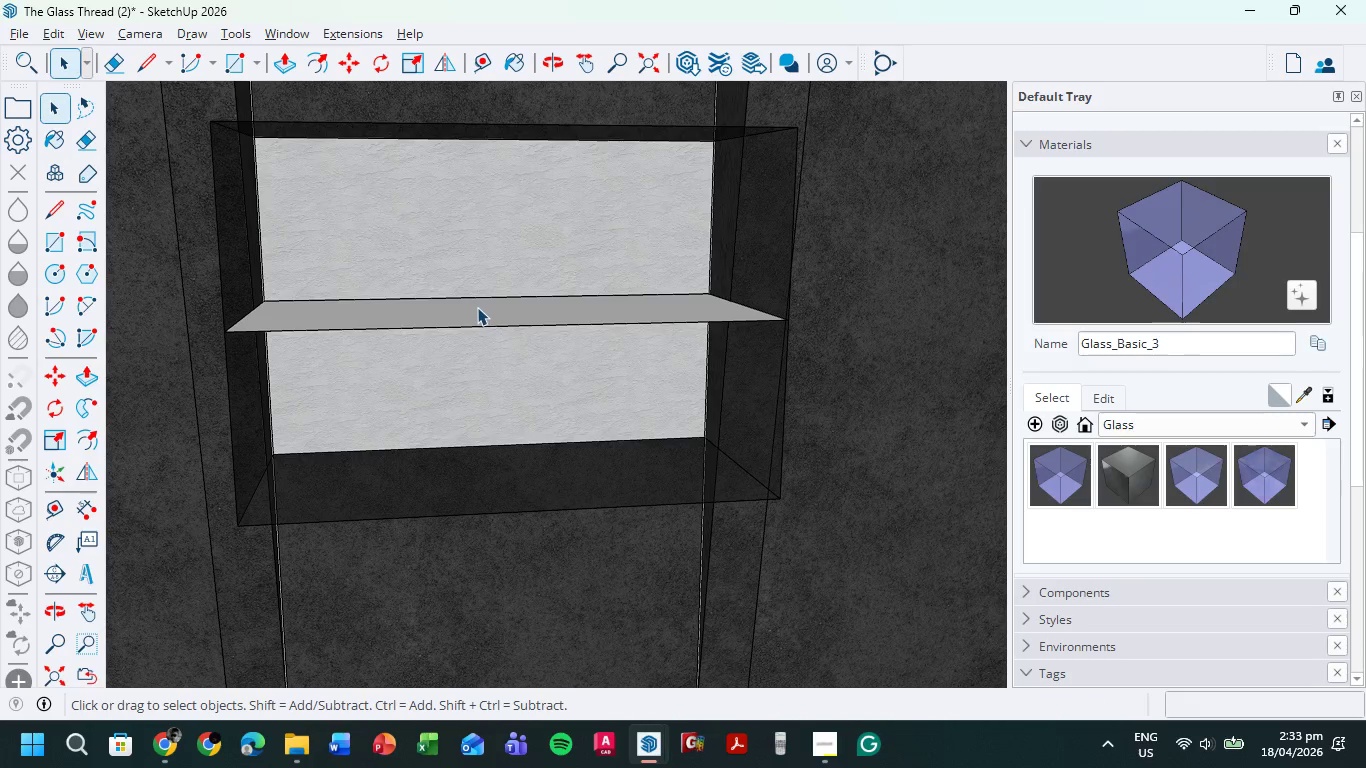 
left_click([480, 305])
 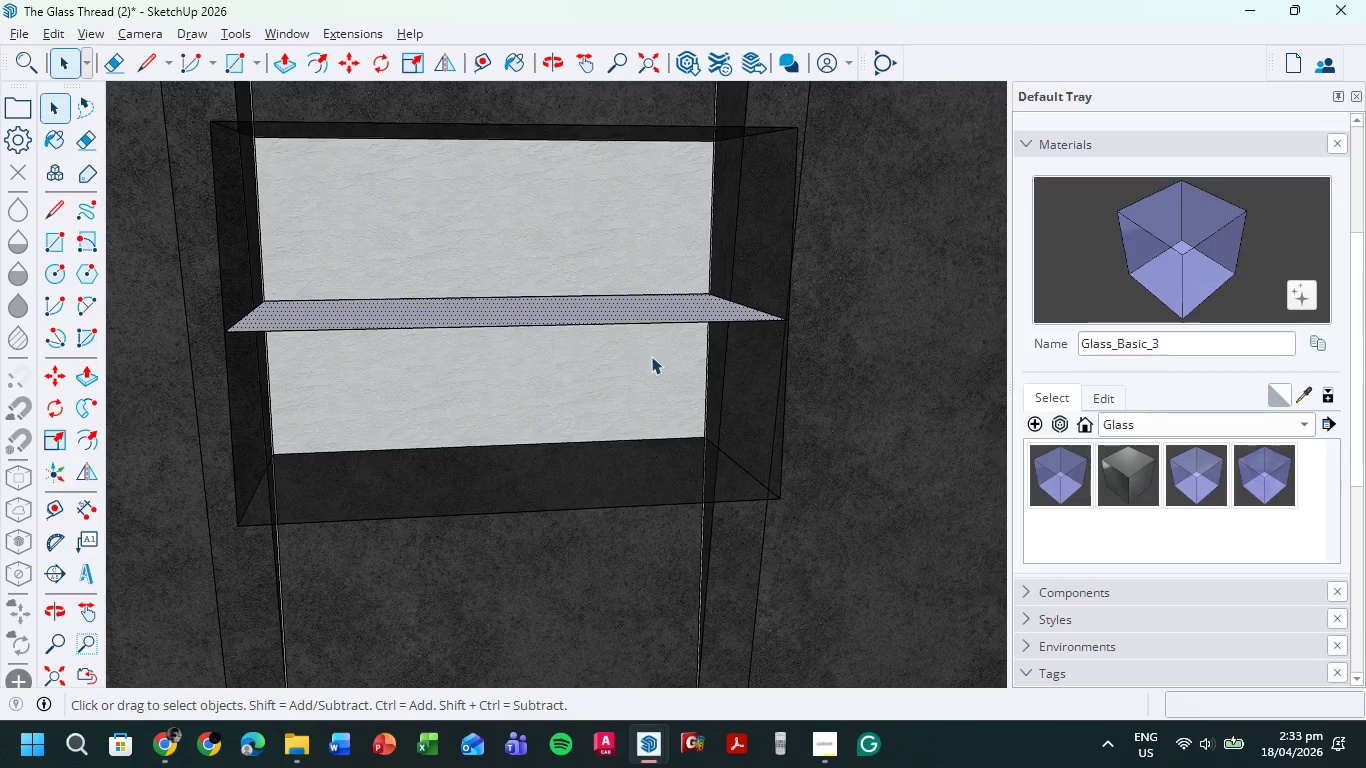 
scroll: coordinate [651, 356], scroll_direction: up, amount: 1.0
 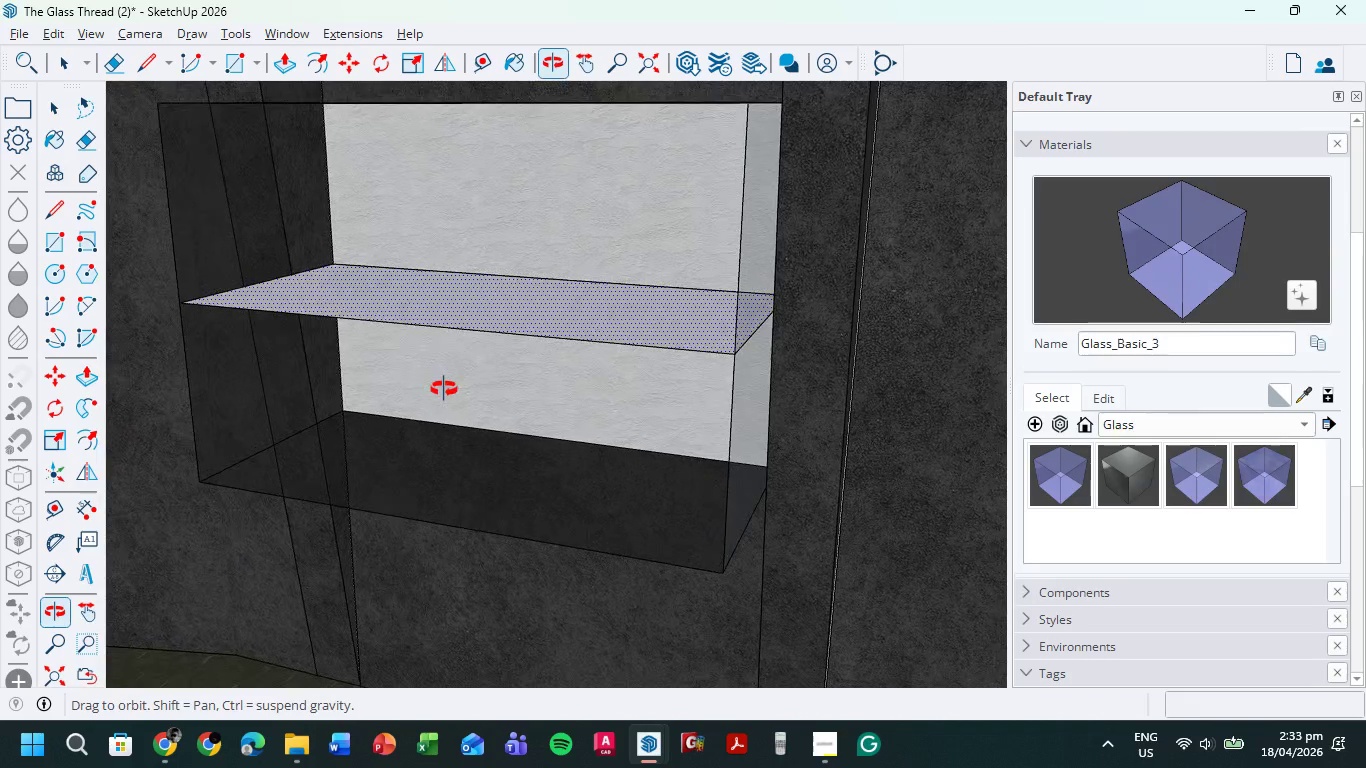 
key(P)
 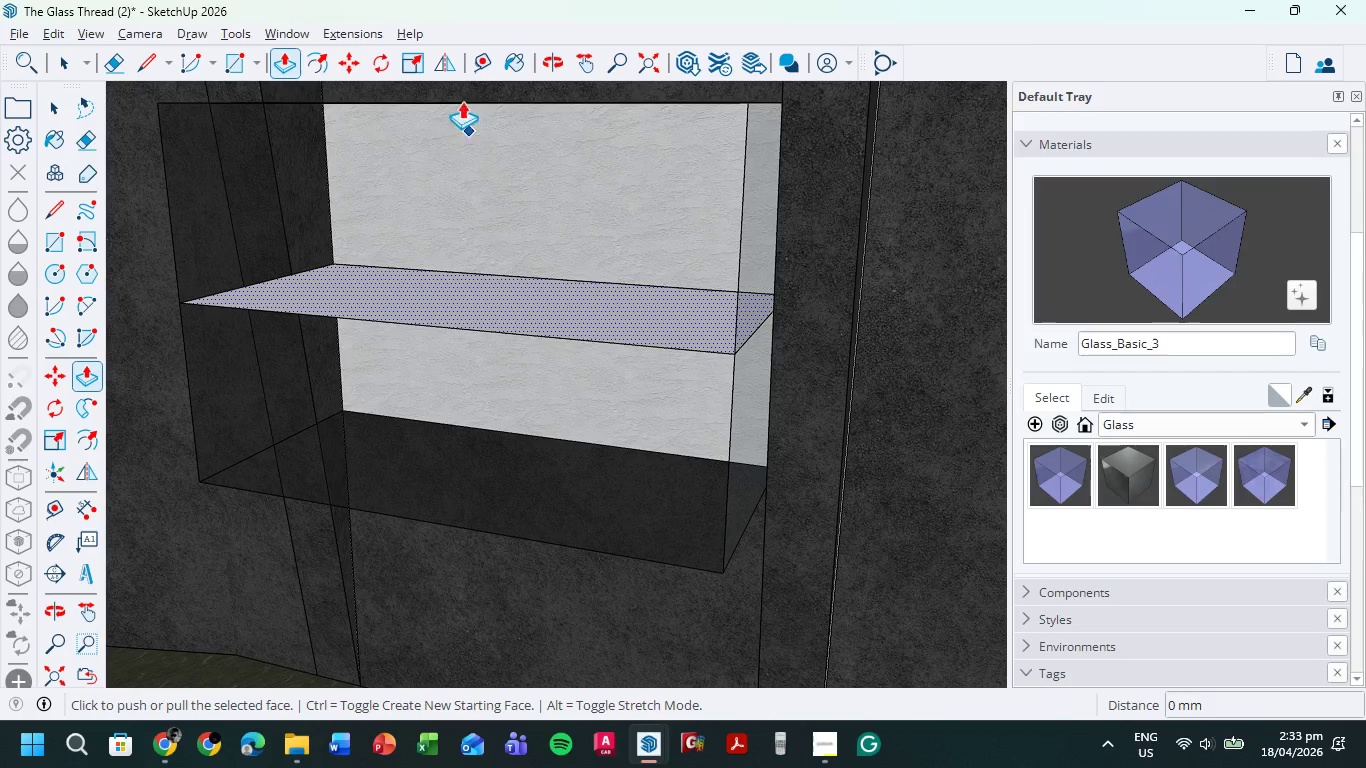 
left_click([342, 56])
 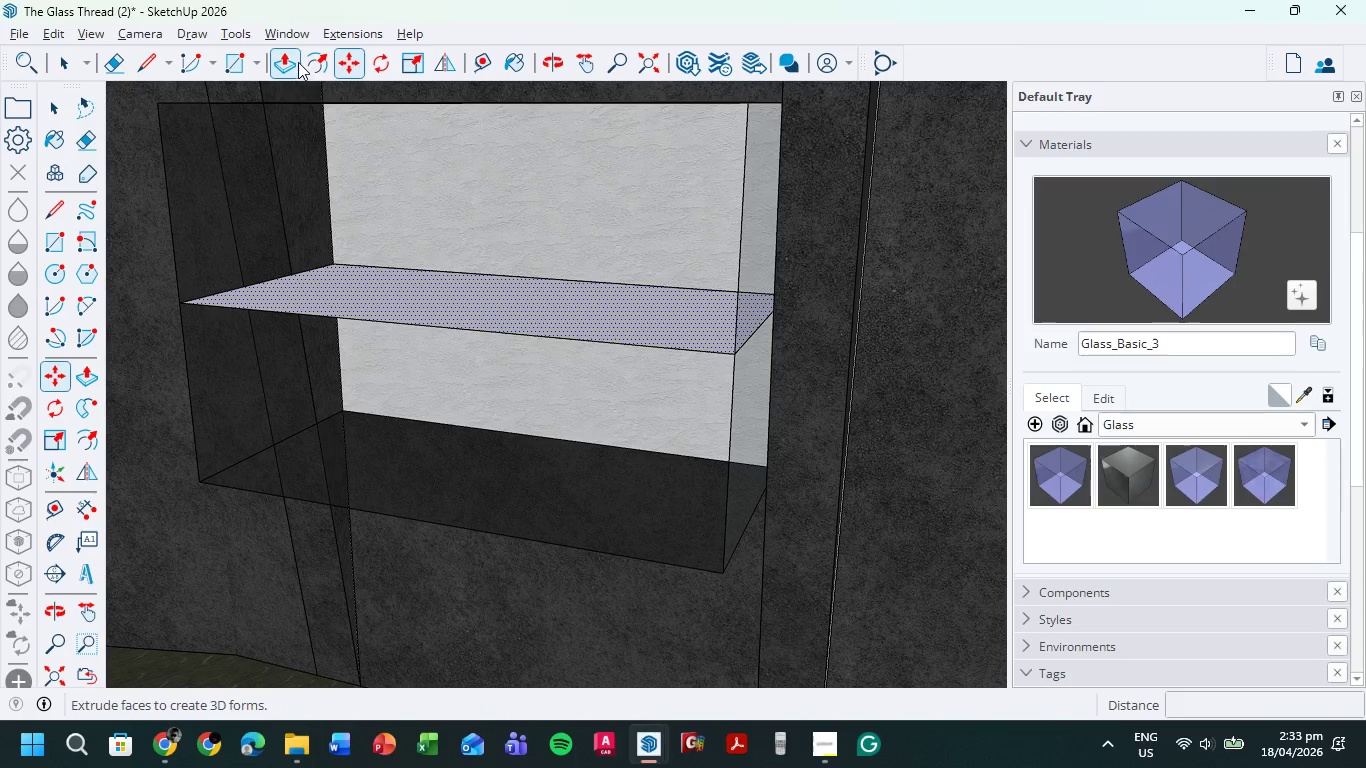 
left_click([294, 61])
 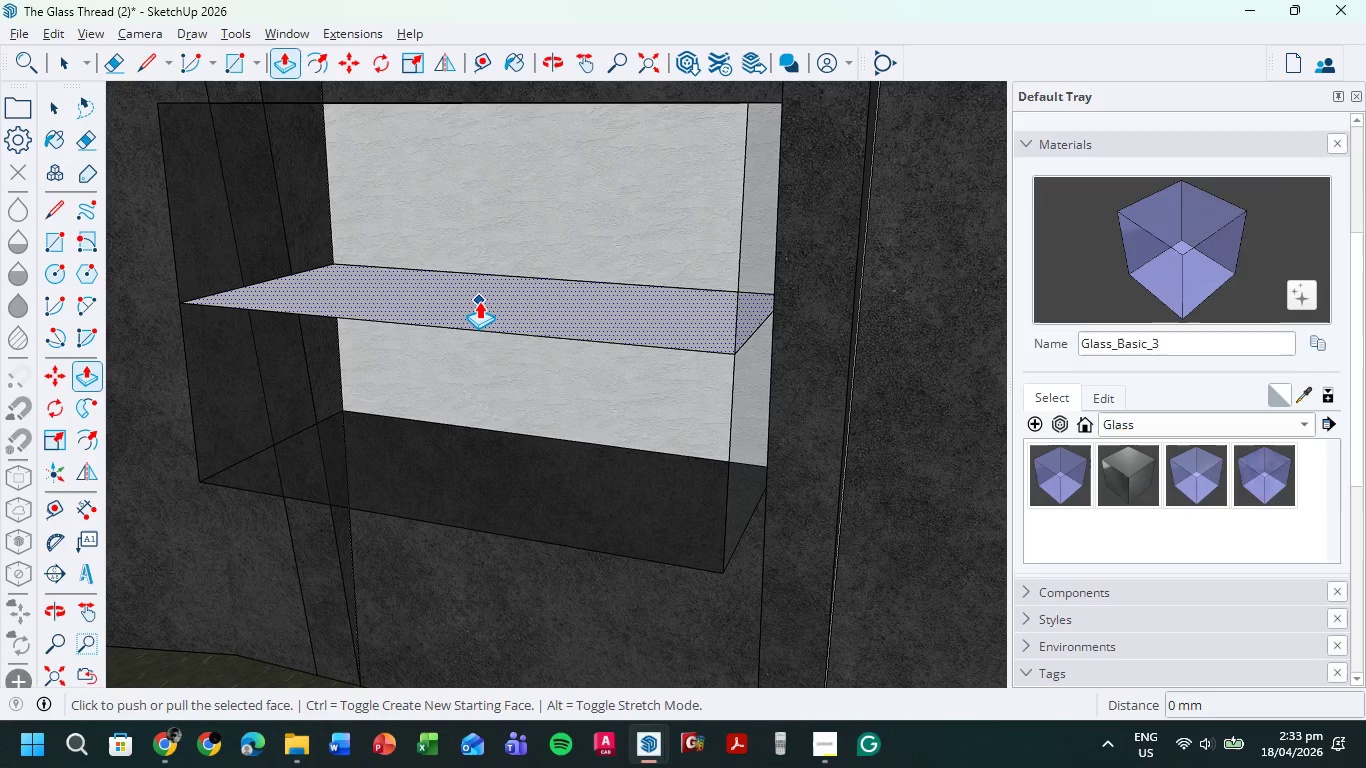 
left_click([479, 301])
 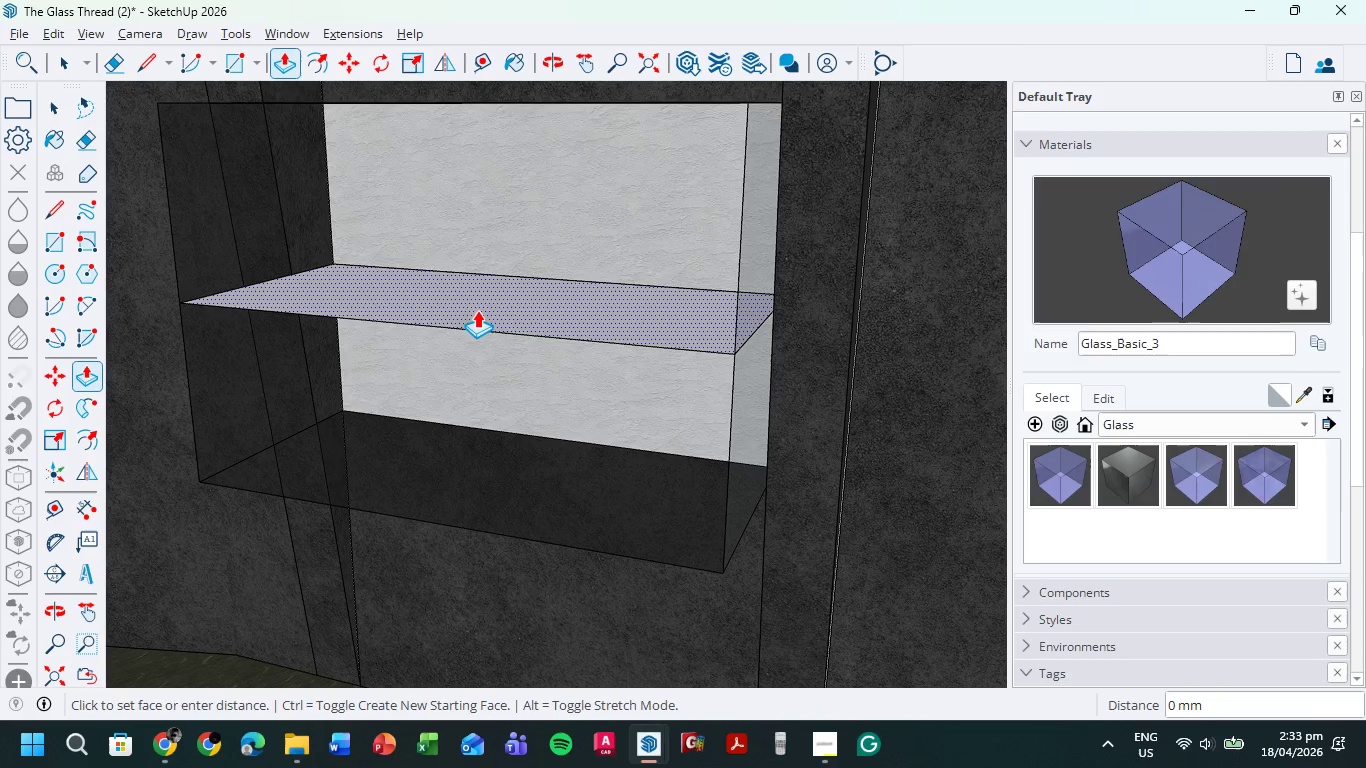 
left_click_drag(start_coordinate=[486, 304], to_coordinate=[496, 363])
 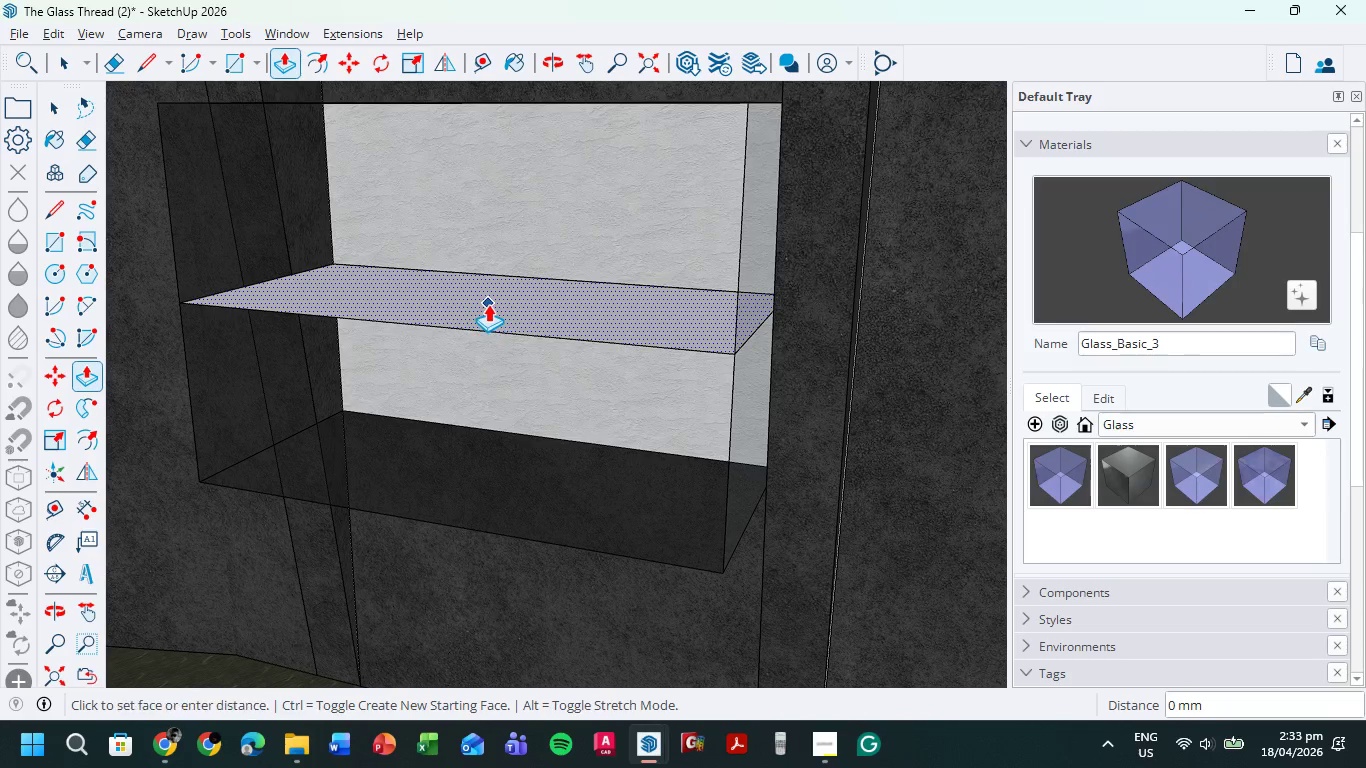 
left_click_drag(start_coordinate=[488, 304], to_coordinate=[496, 347])
 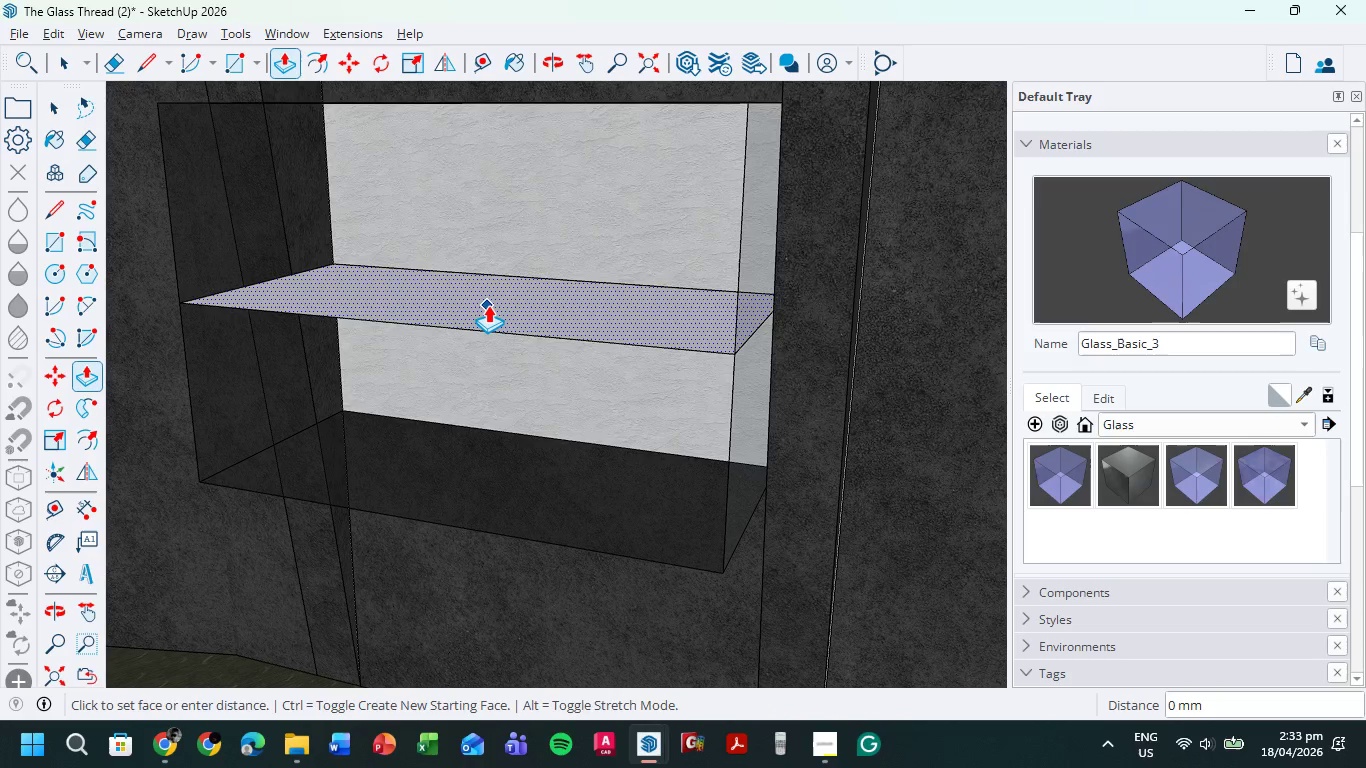 
double_click([488, 305])
 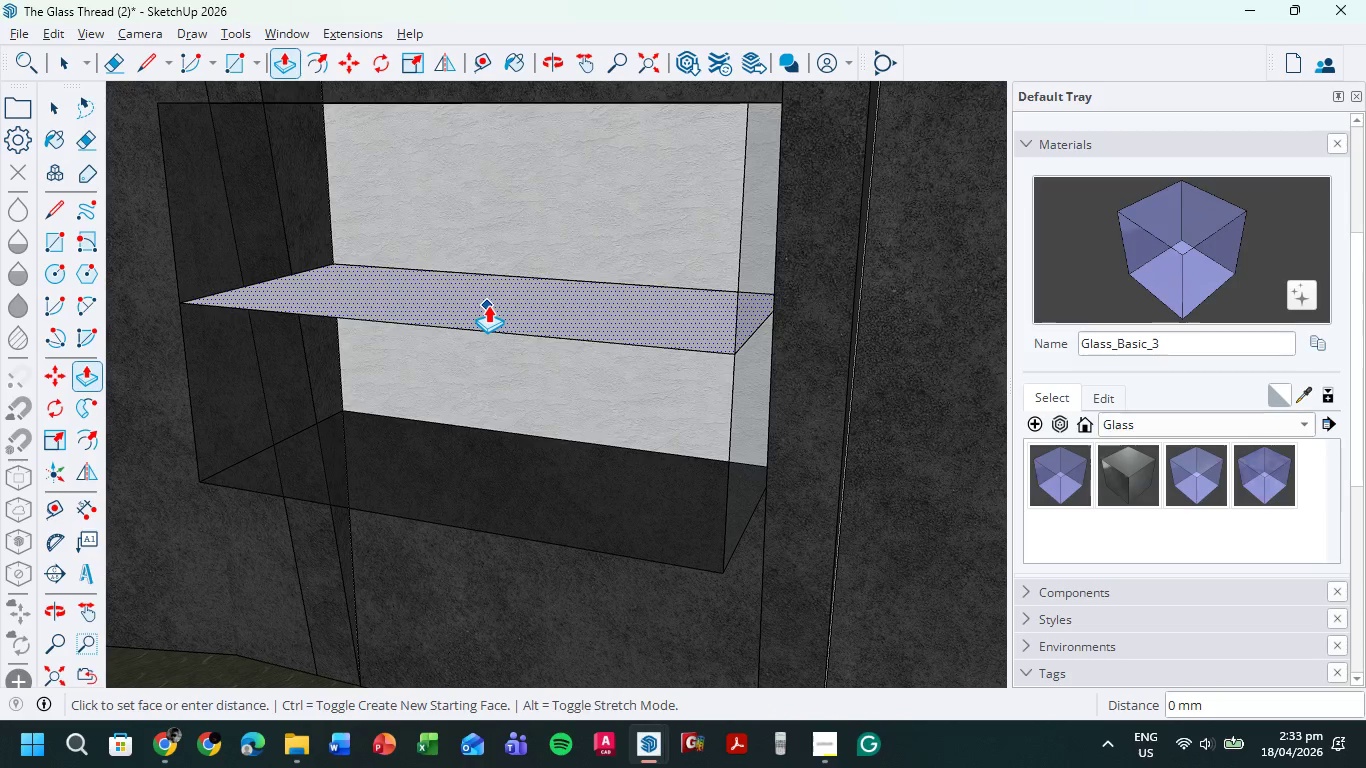 
key(Escape)
 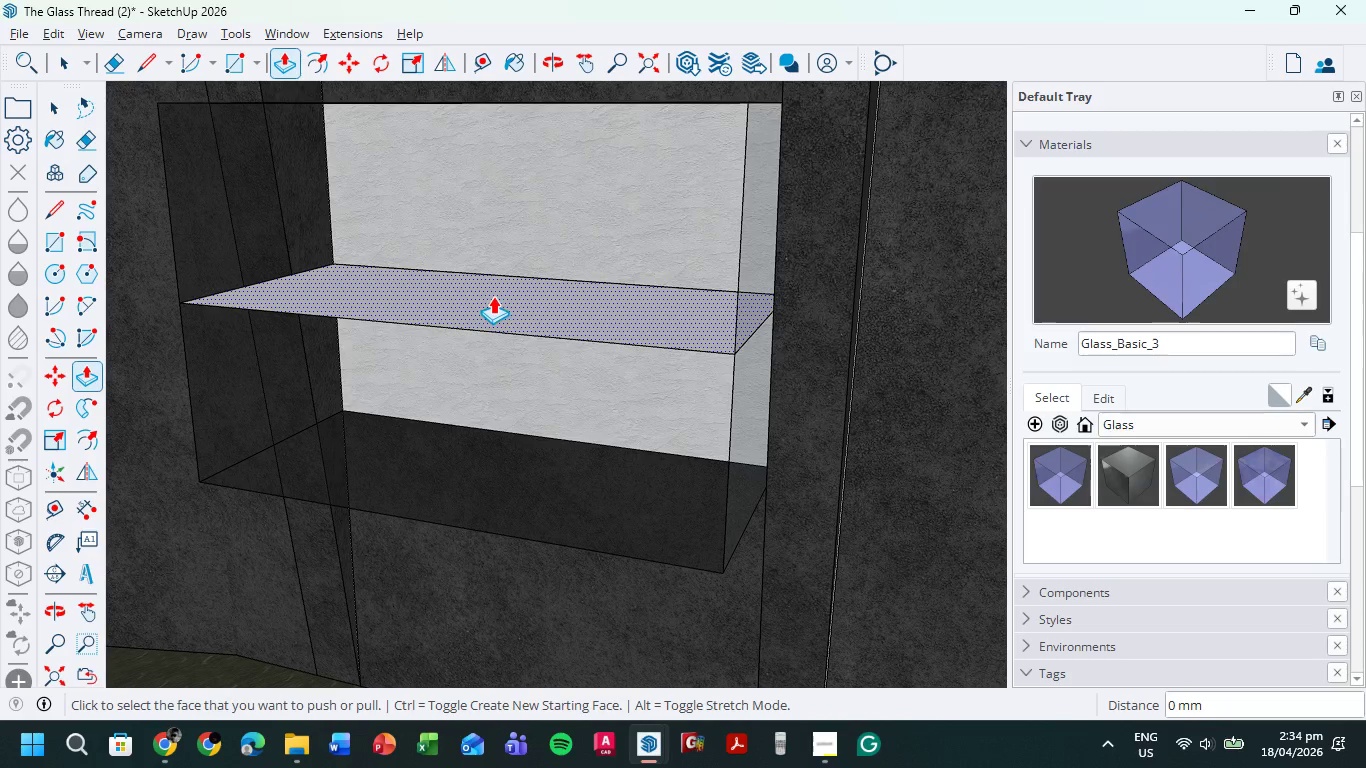 
key(Control+ControlLeft)
 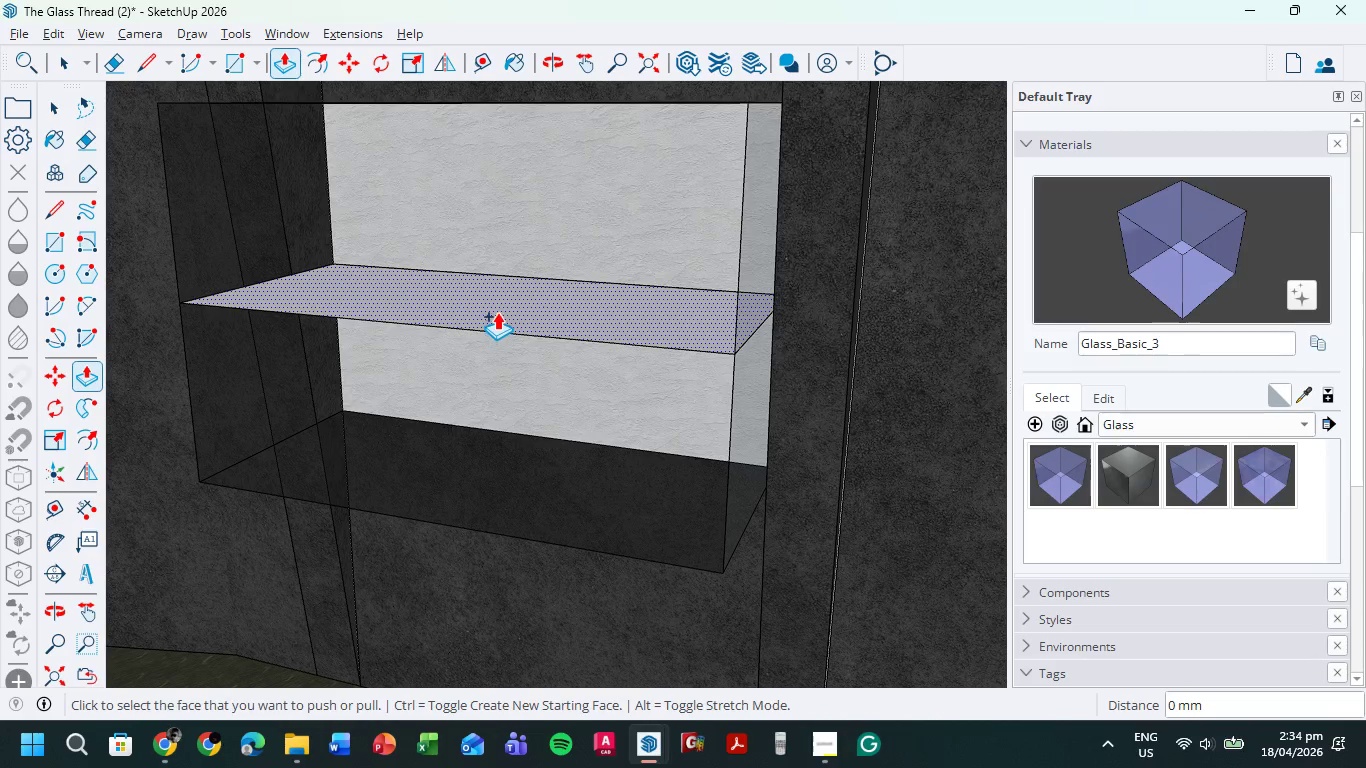 
left_click([497, 311])
 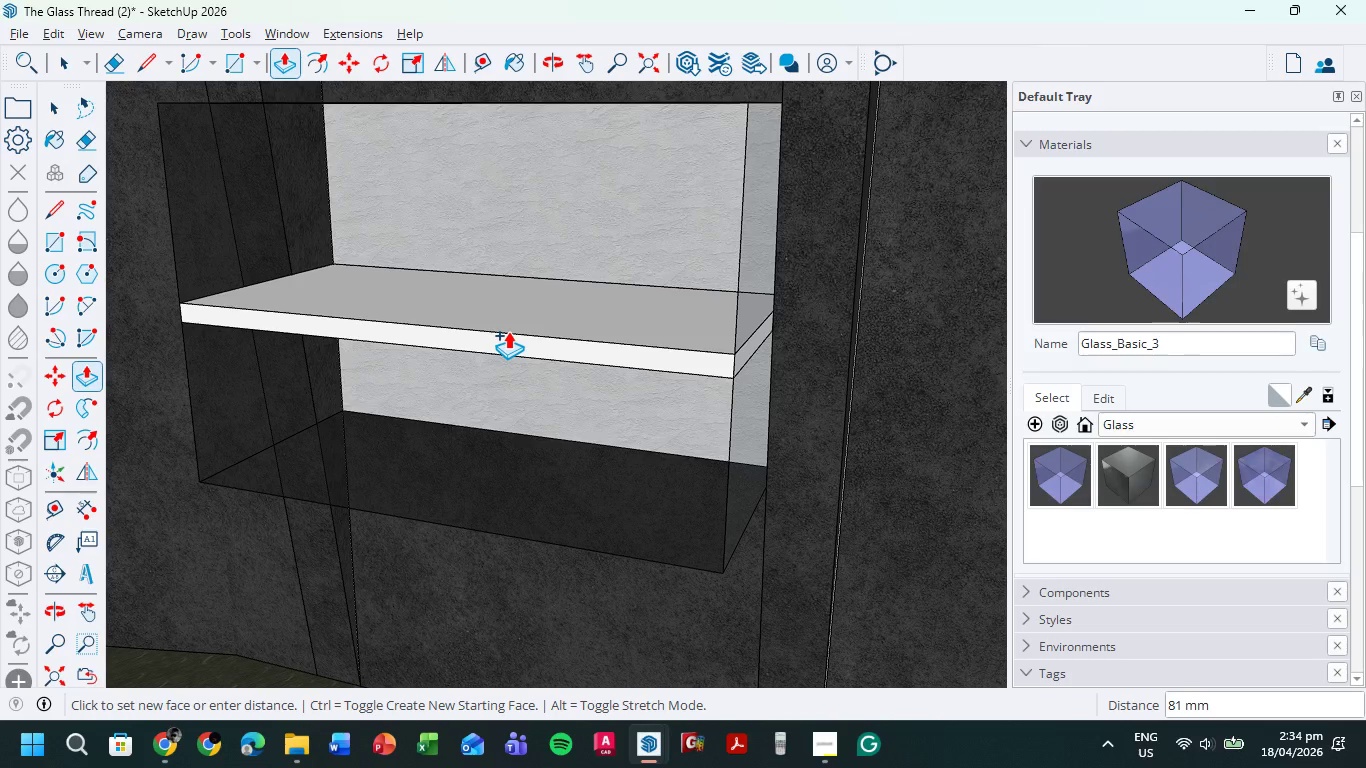 
key(Numpad2)
 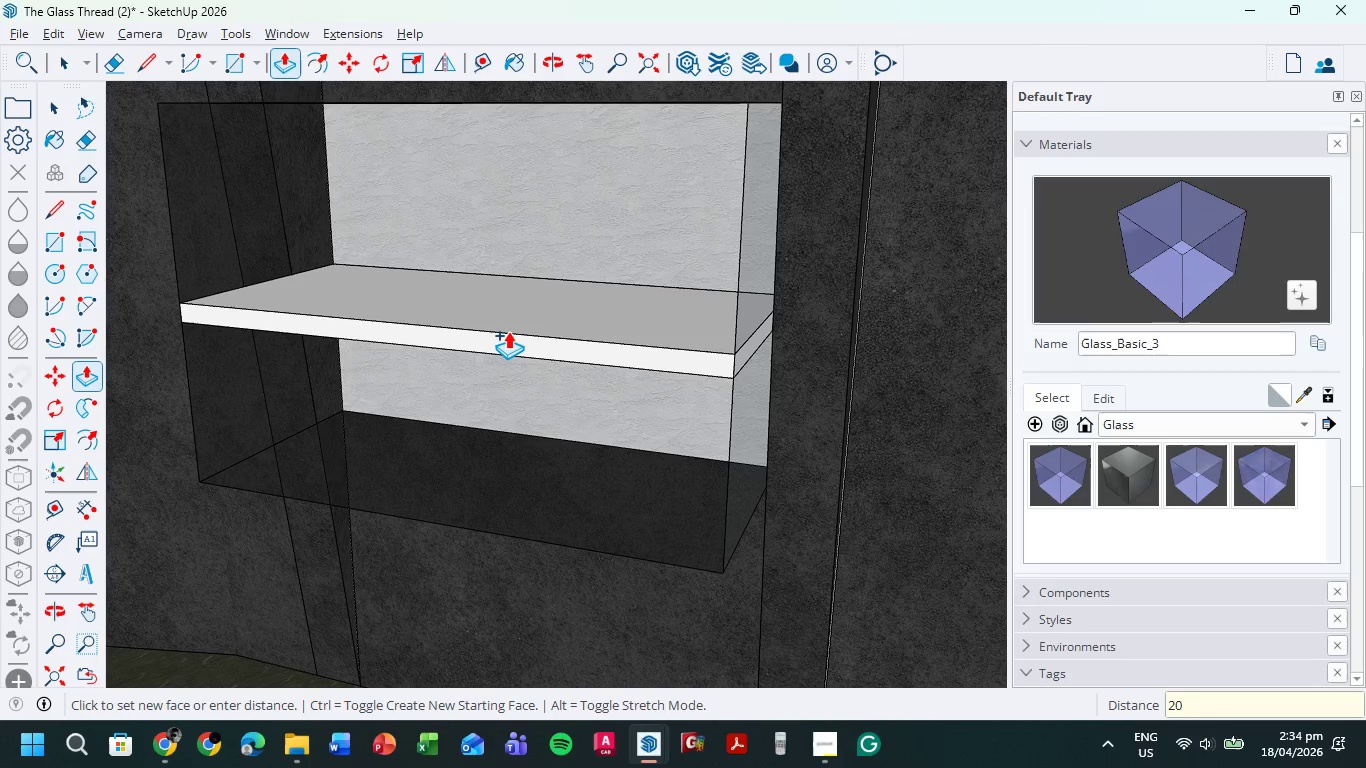 
key(Numpad0)
 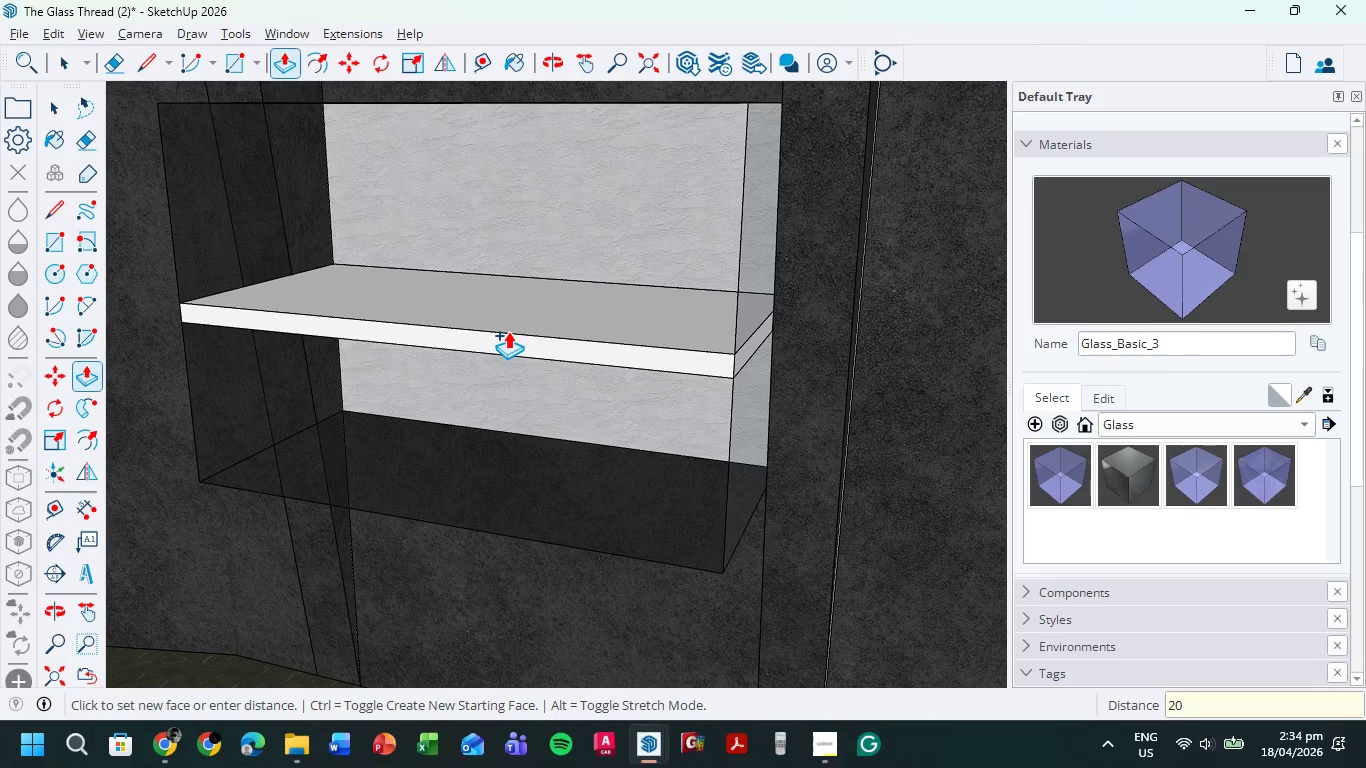 
key(NumpadEnter)
 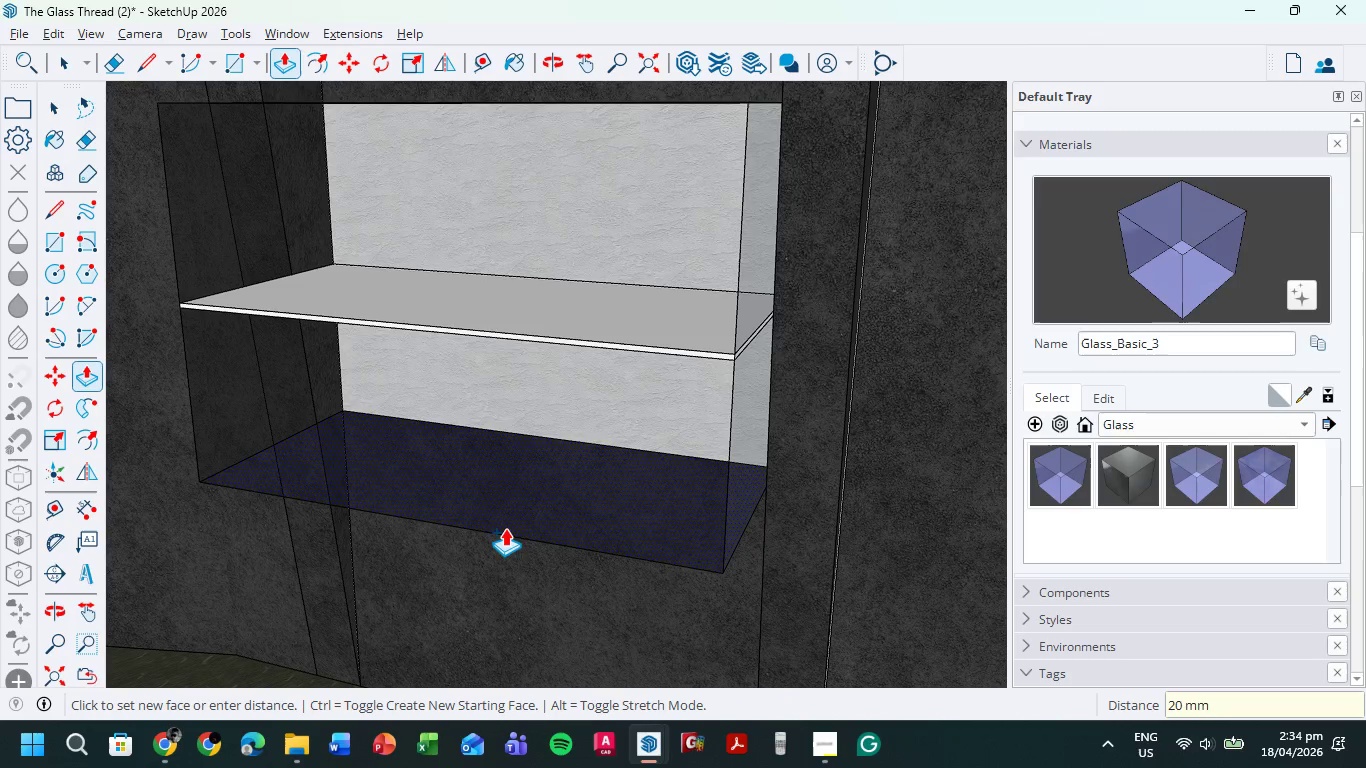 
left_click([481, 501])
 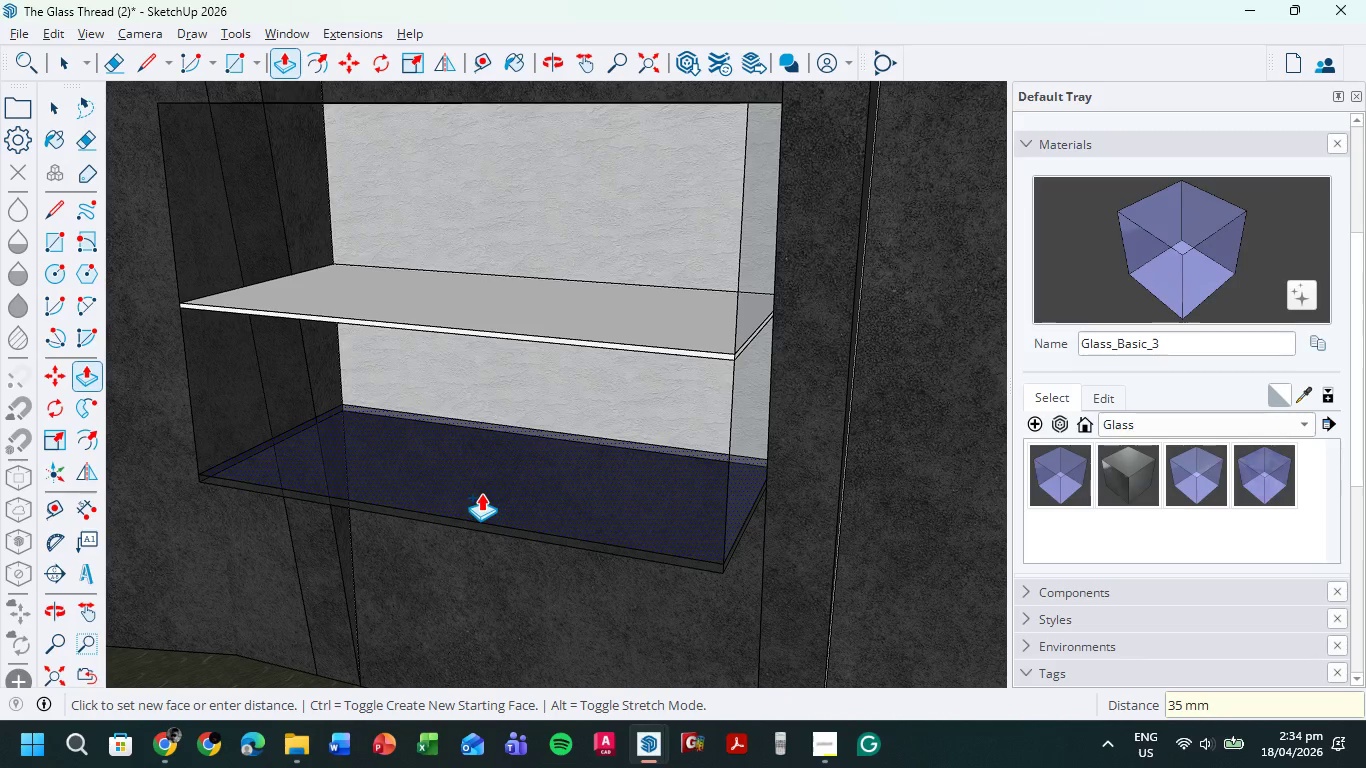 
key(Numpad2)
 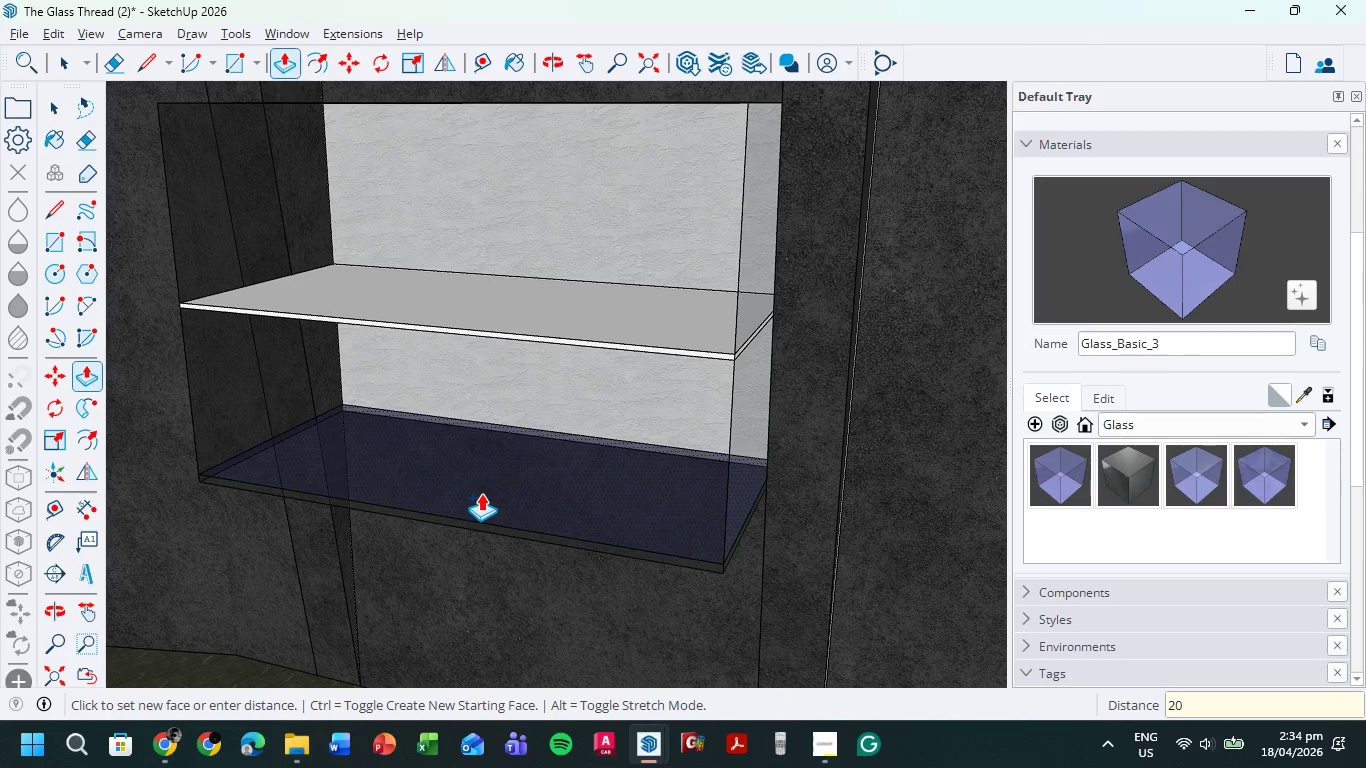 
key(Numpad0)
 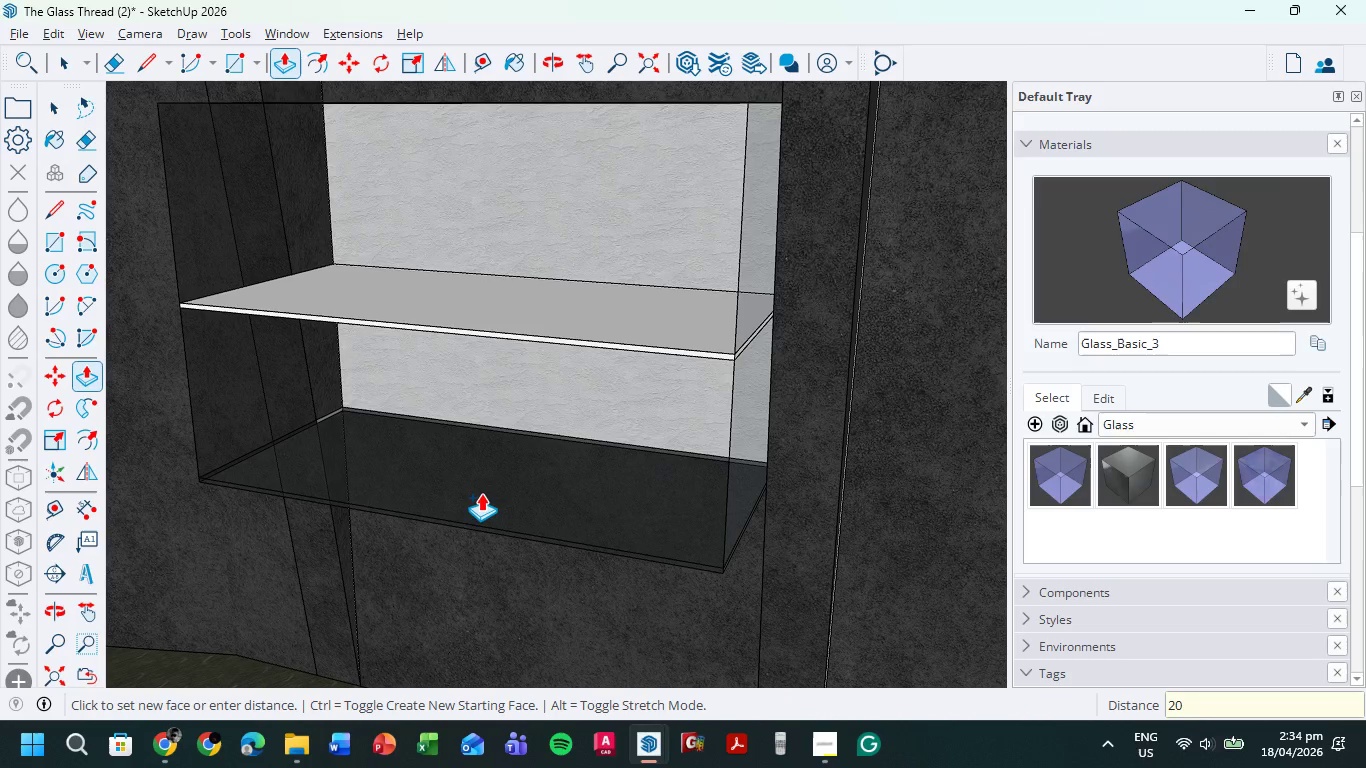 
key(NumpadEnter)
 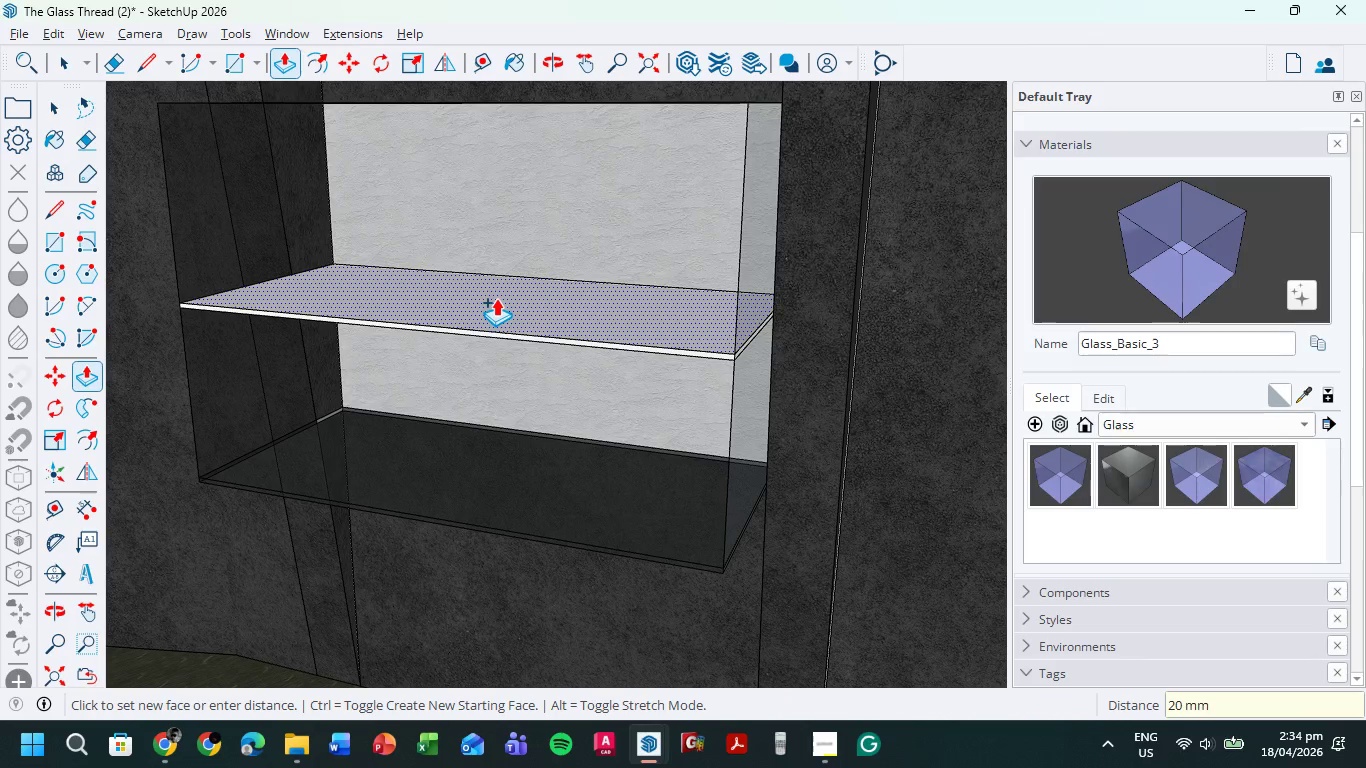 
hold_key(key=ShiftLeft, duration=0.48)
 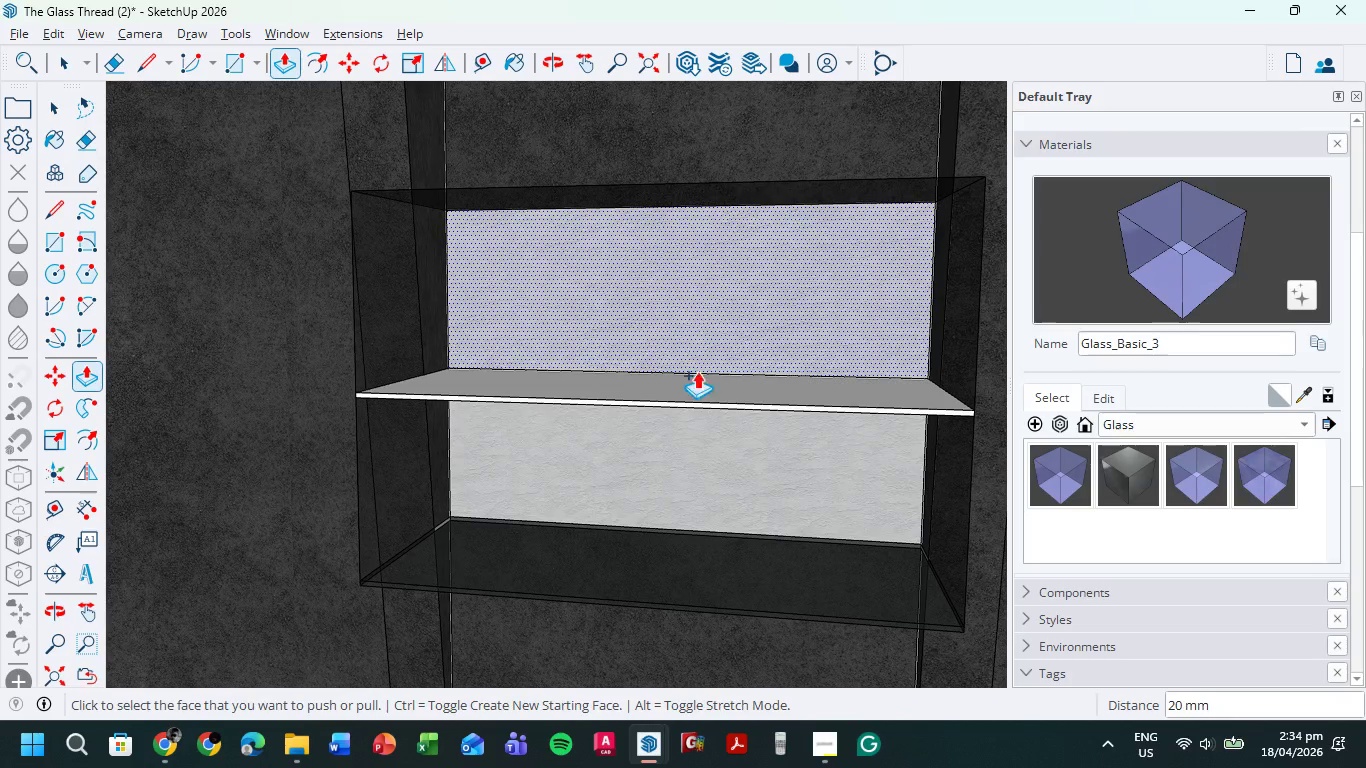 
hold_key(key=ShiftLeft, duration=0.33)
 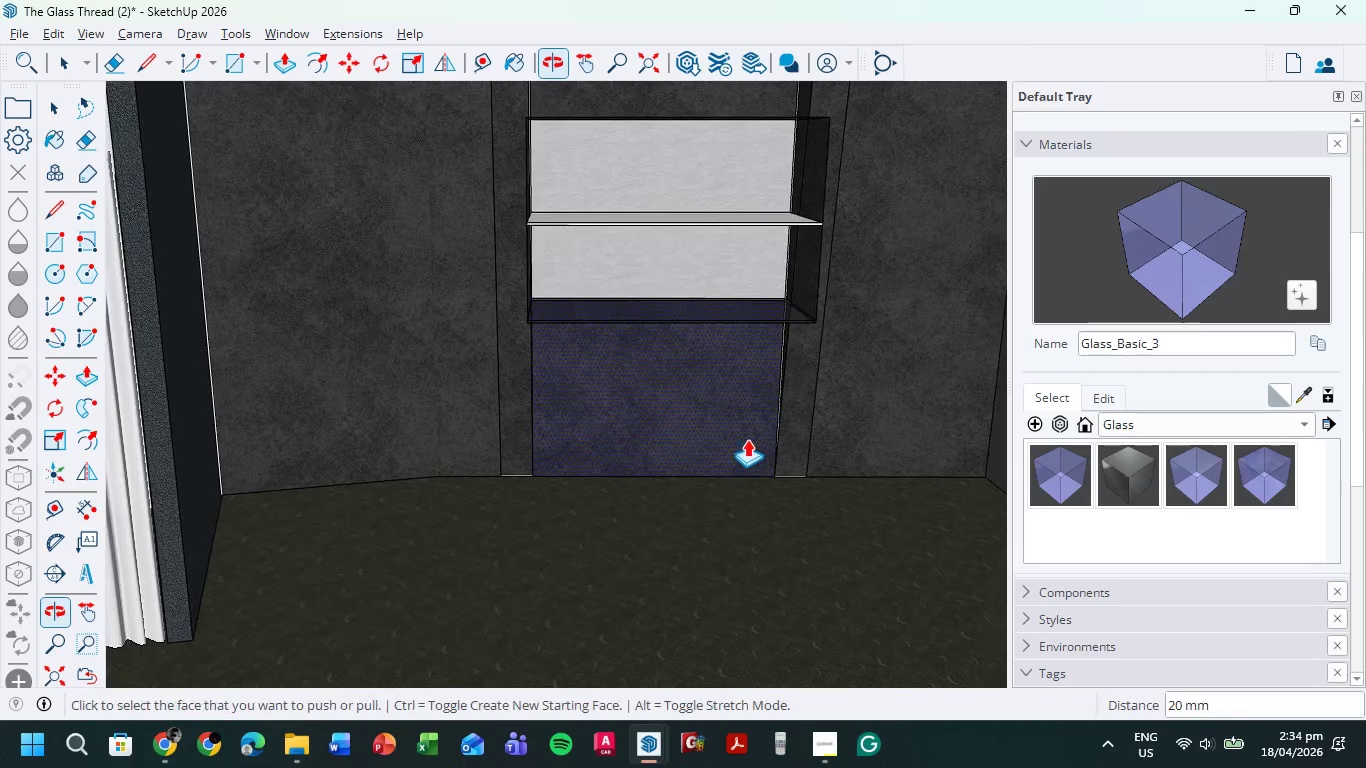 
scroll: coordinate [677, 422], scroll_direction: down, amount: 7.0
 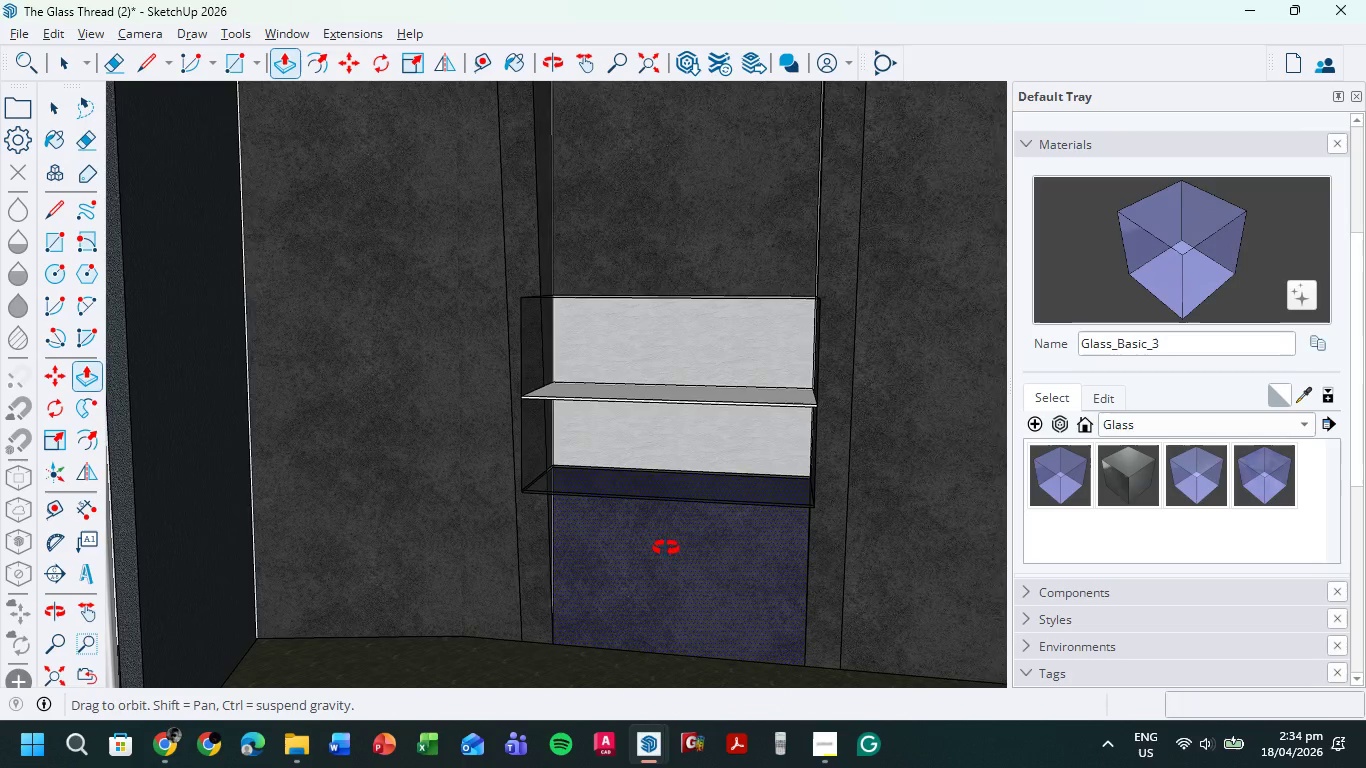 
scroll: coordinate [716, 162], scroll_direction: up, amount: 3.0
 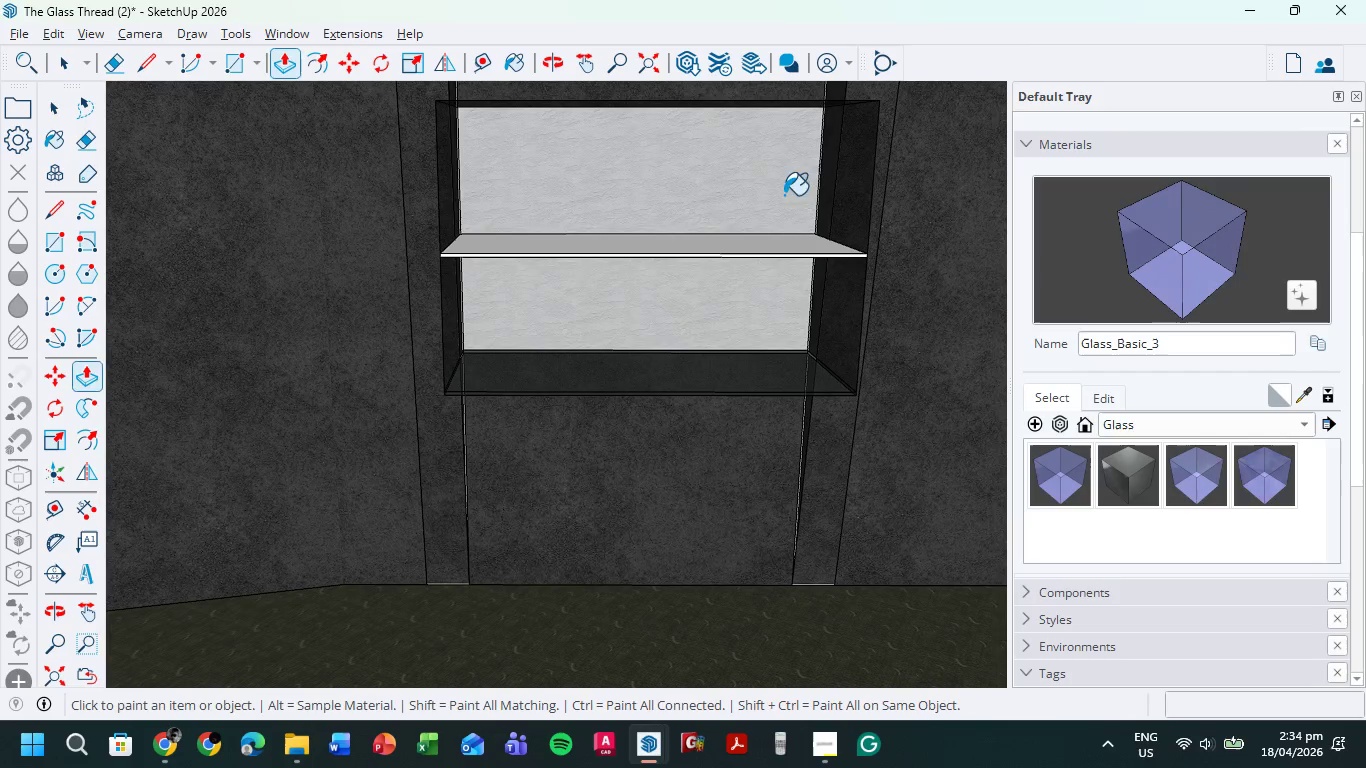 
double_click([759, 194])
 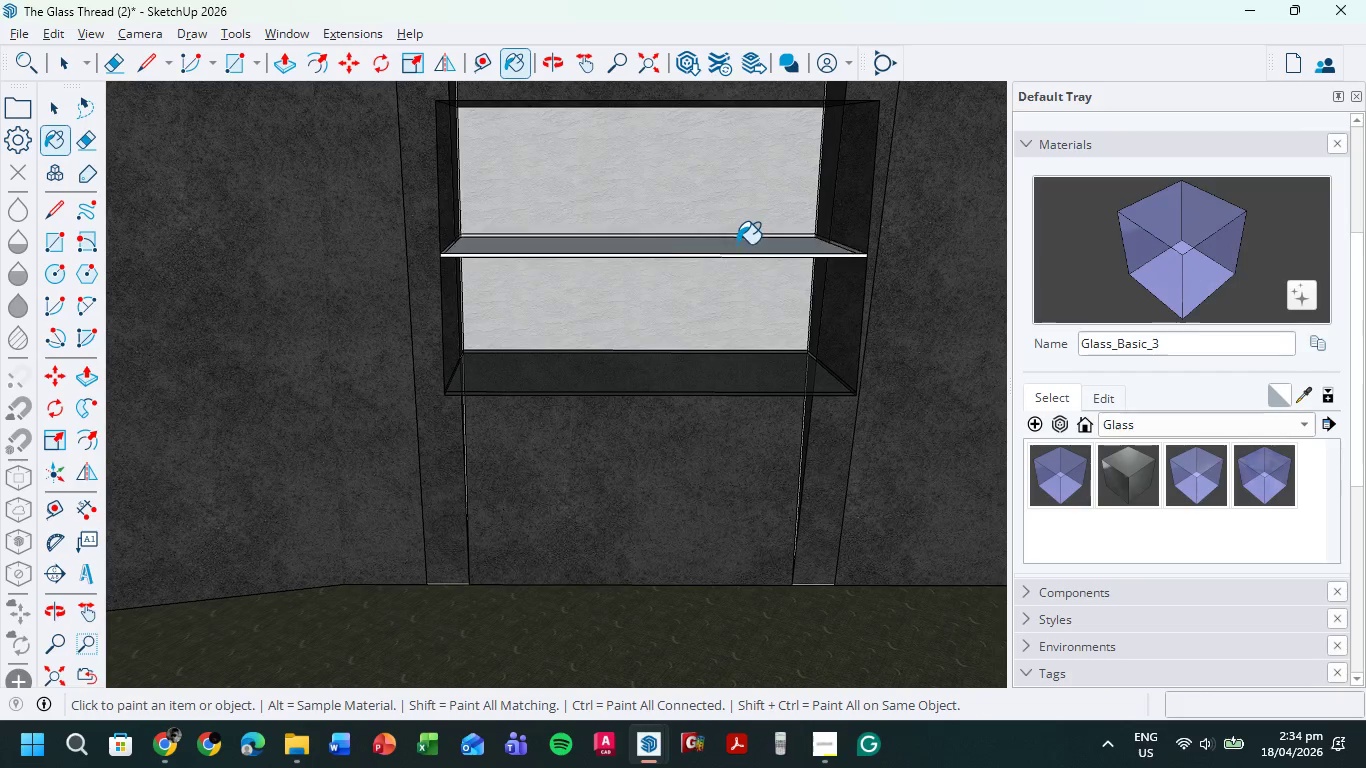 
scroll: coordinate [642, 240], scroll_direction: up, amount: 9.0
 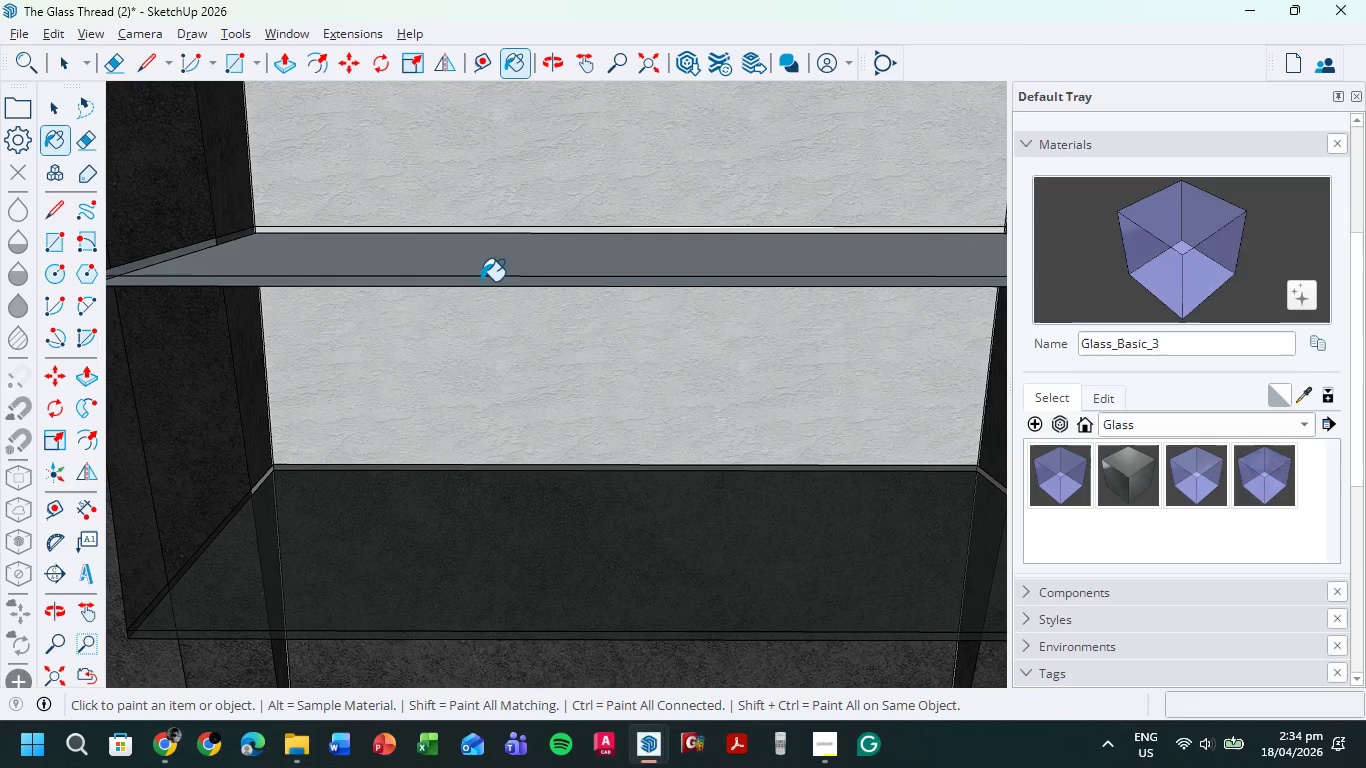 
double_click([483, 279])
 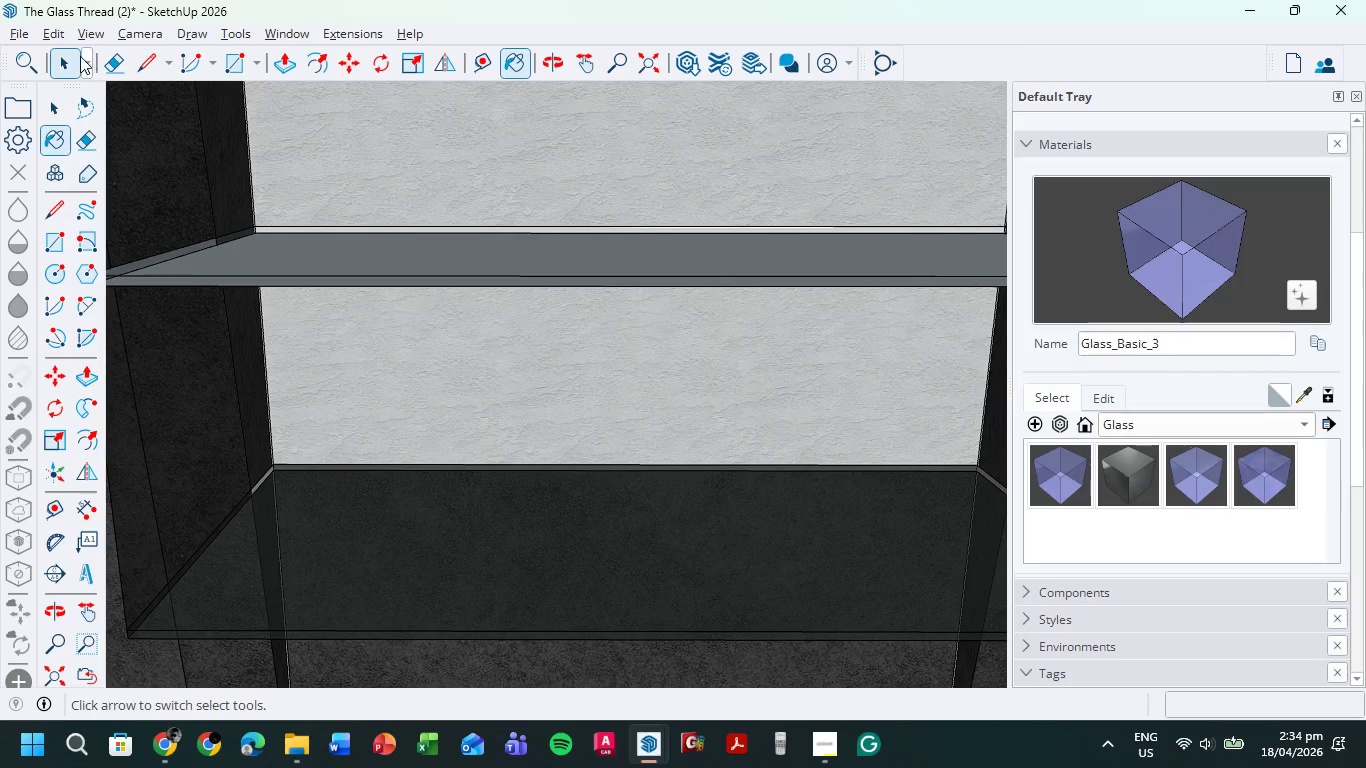 
left_click([79, 56])
 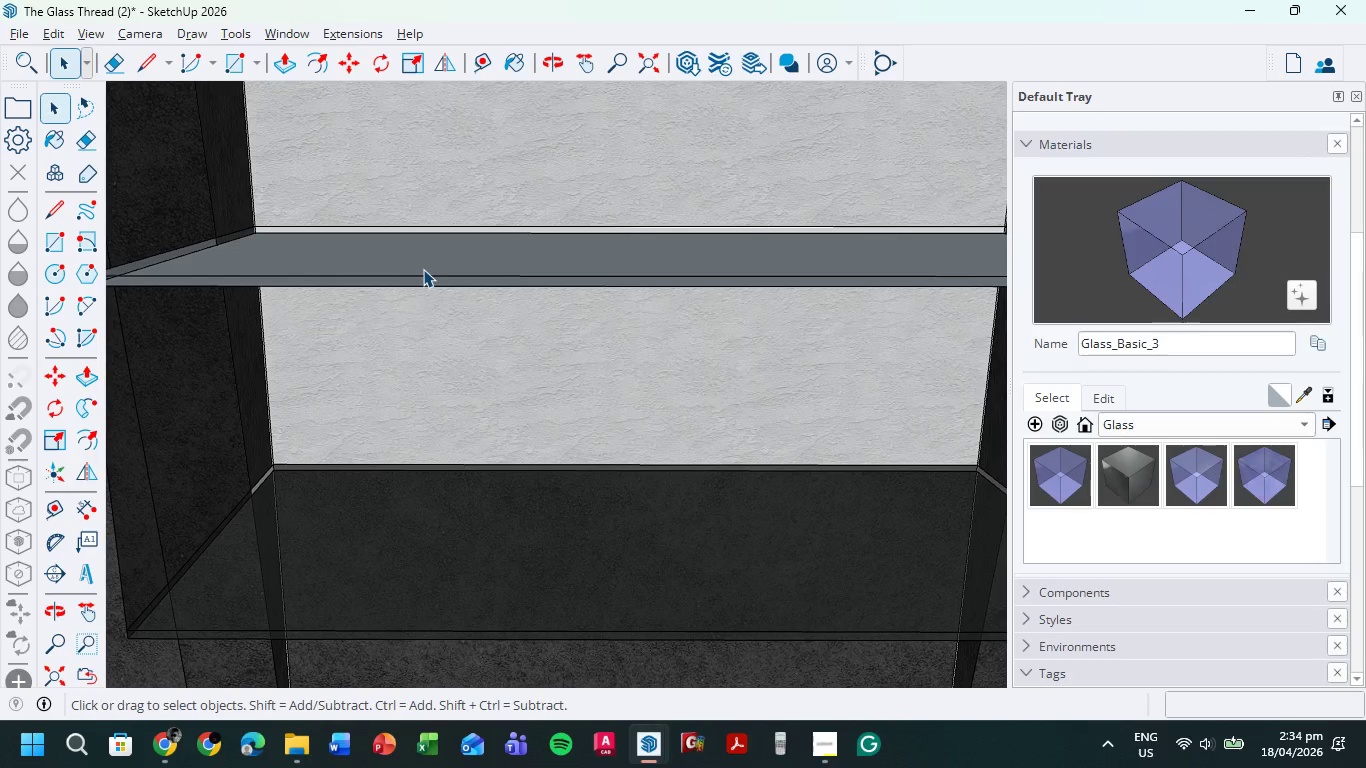 
left_click([423, 273])
 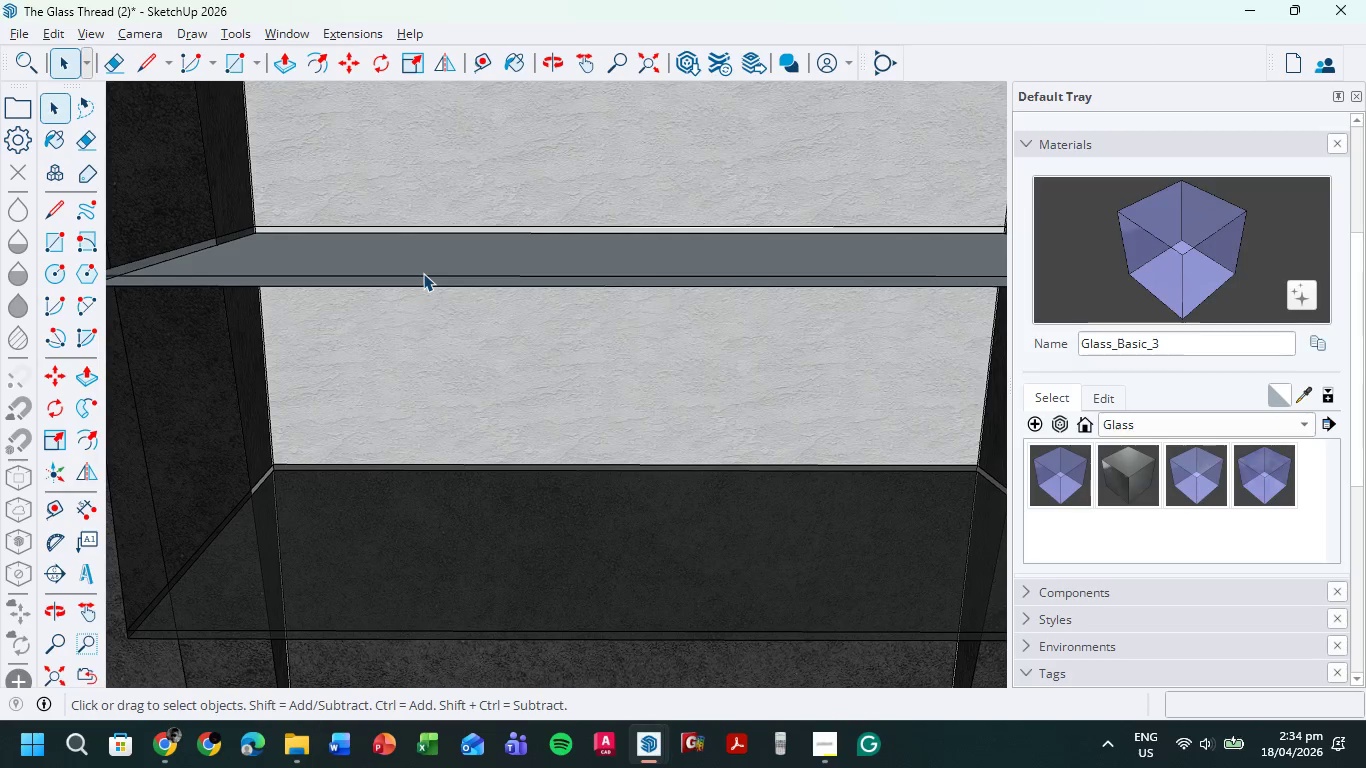 
hold_key(key=ShiftLeft, duration=1.03)
double_click([423, 273])
 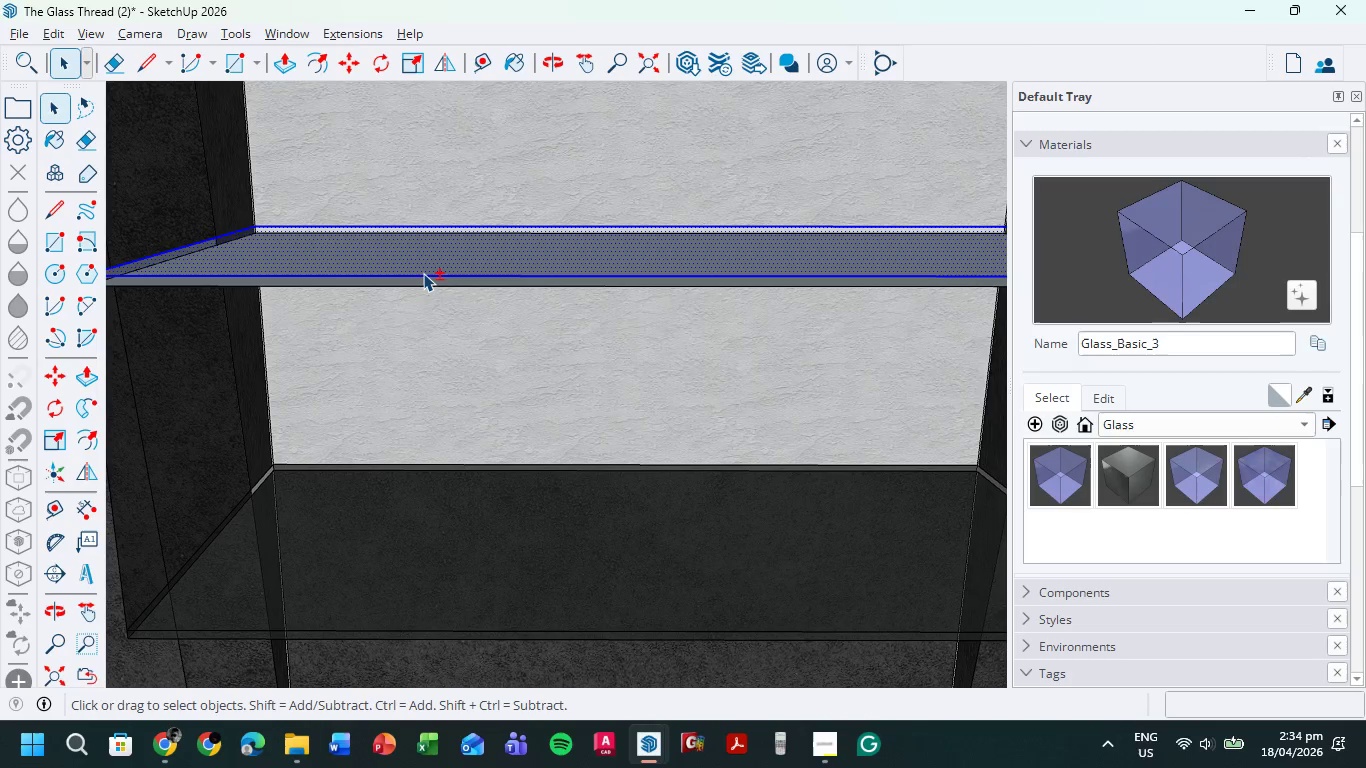 
triple_click([424, 279])
 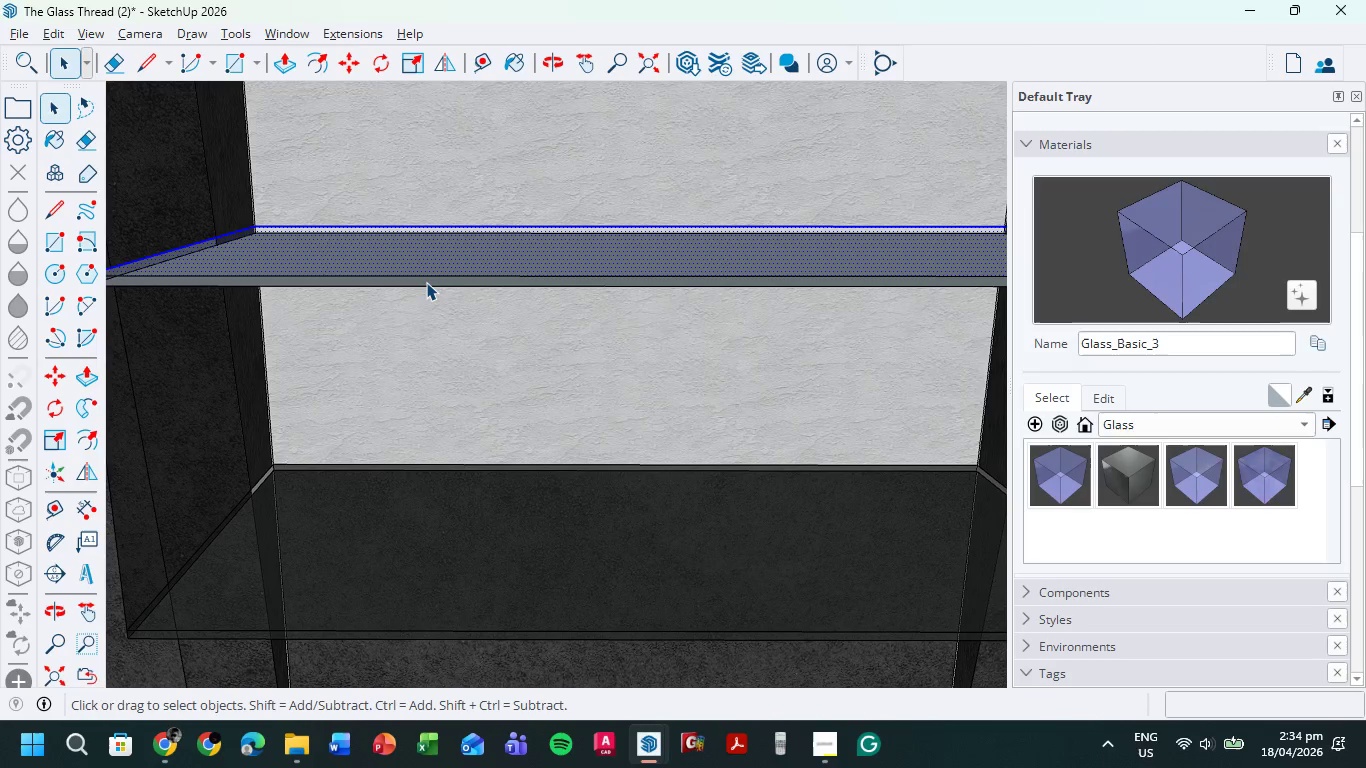 
hold_key(key=ControlLeft, duration=0.38)
double_click([426, 282])